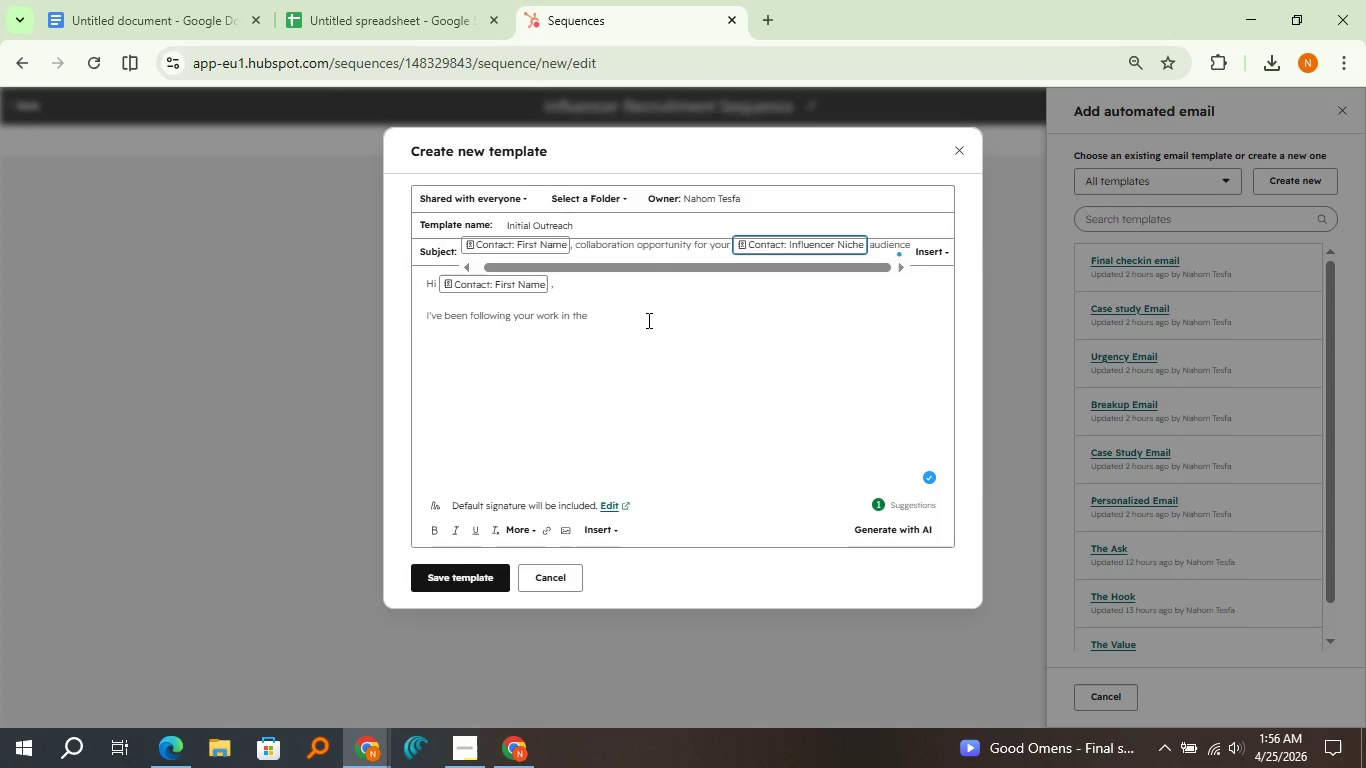 
key(Control+V)
 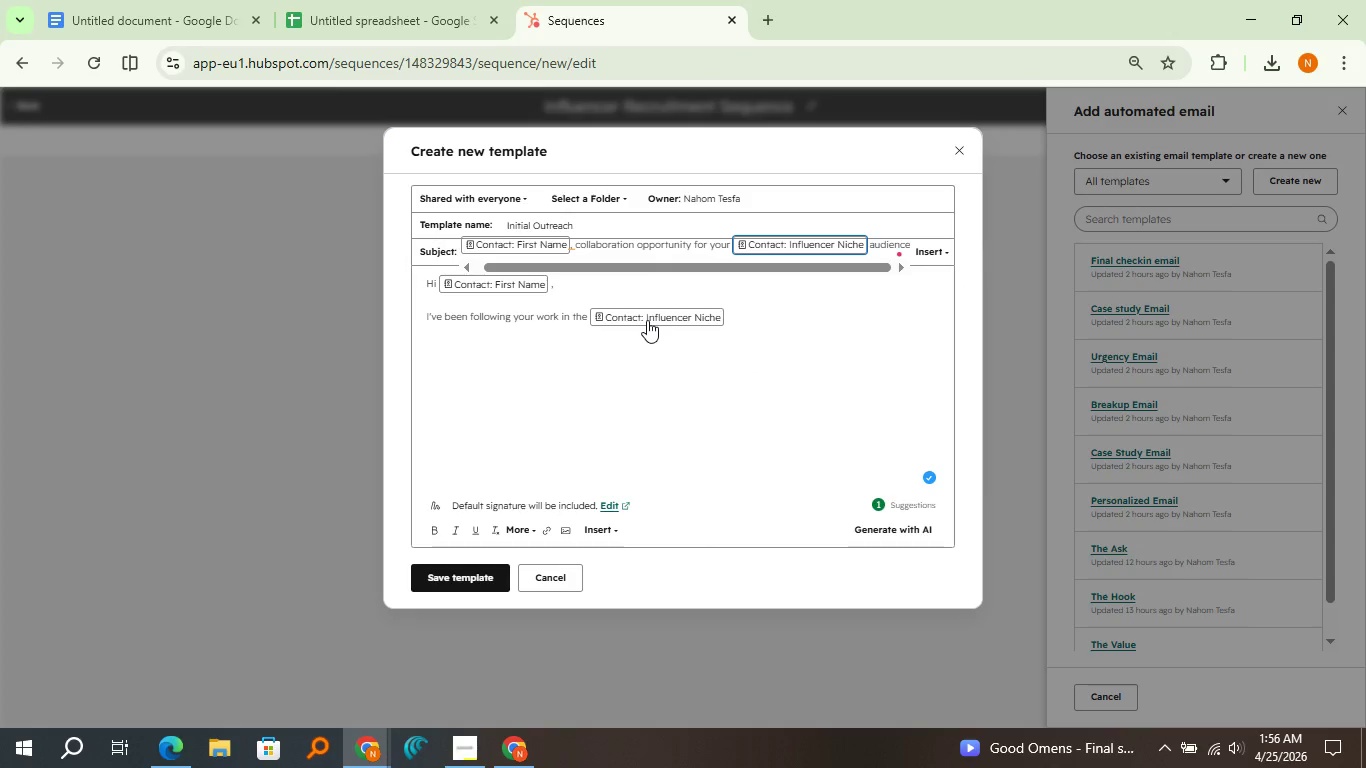 
type(space and really love how you connect with your audience.)
 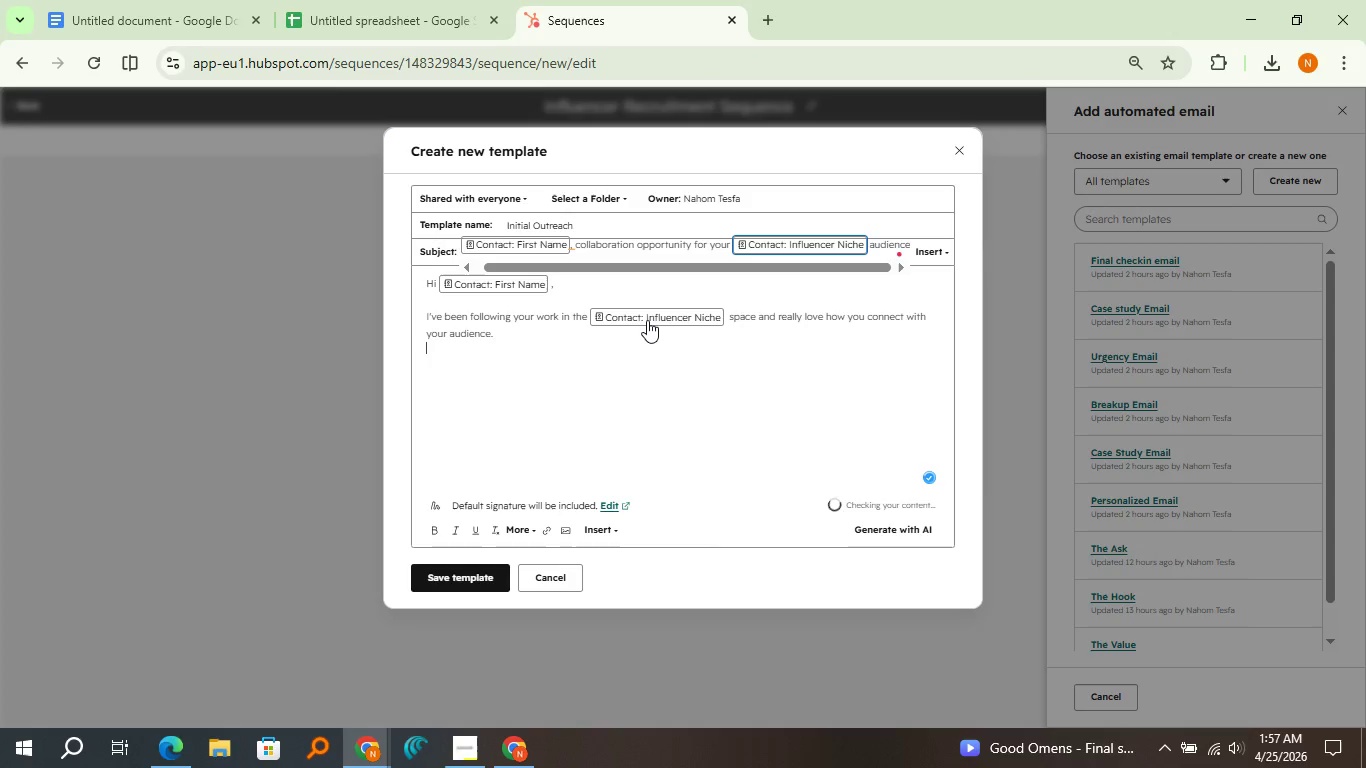 
key(Enter)
 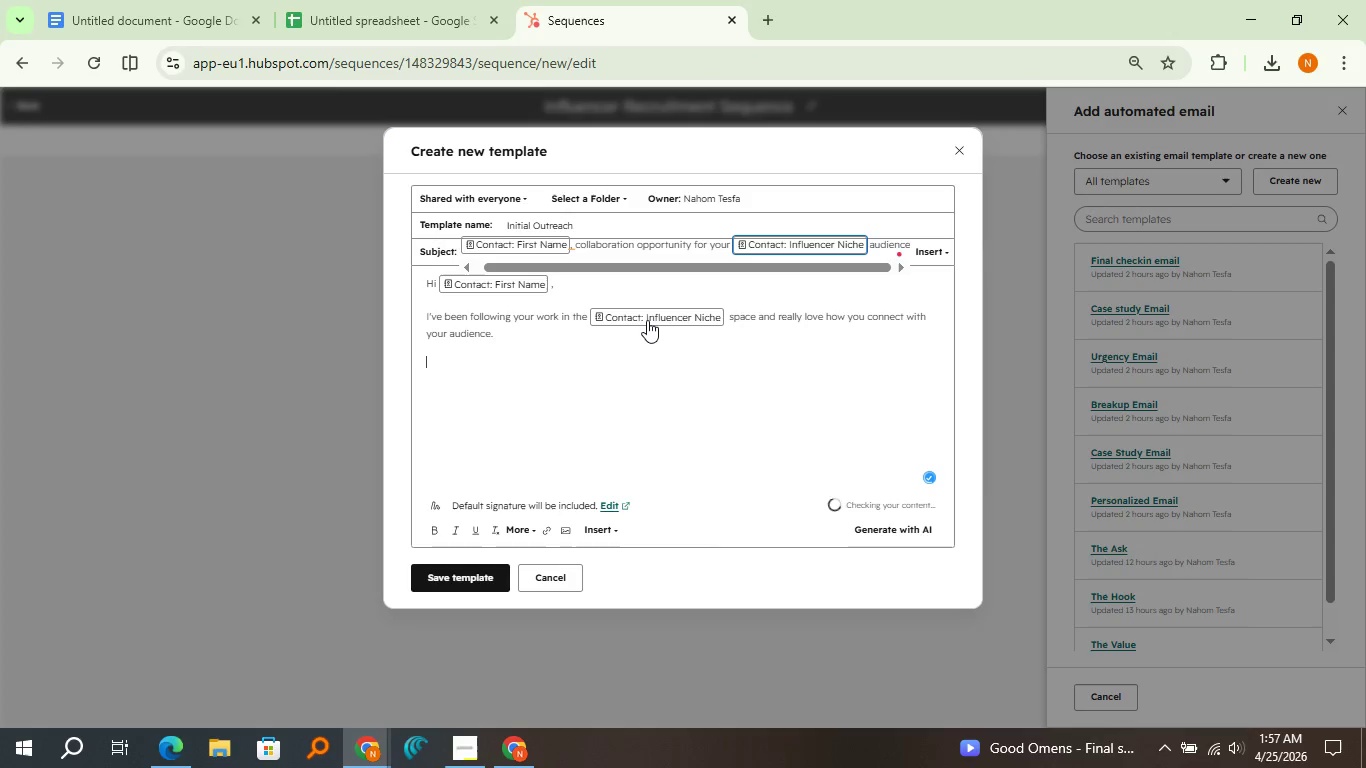 
key(Enter)
 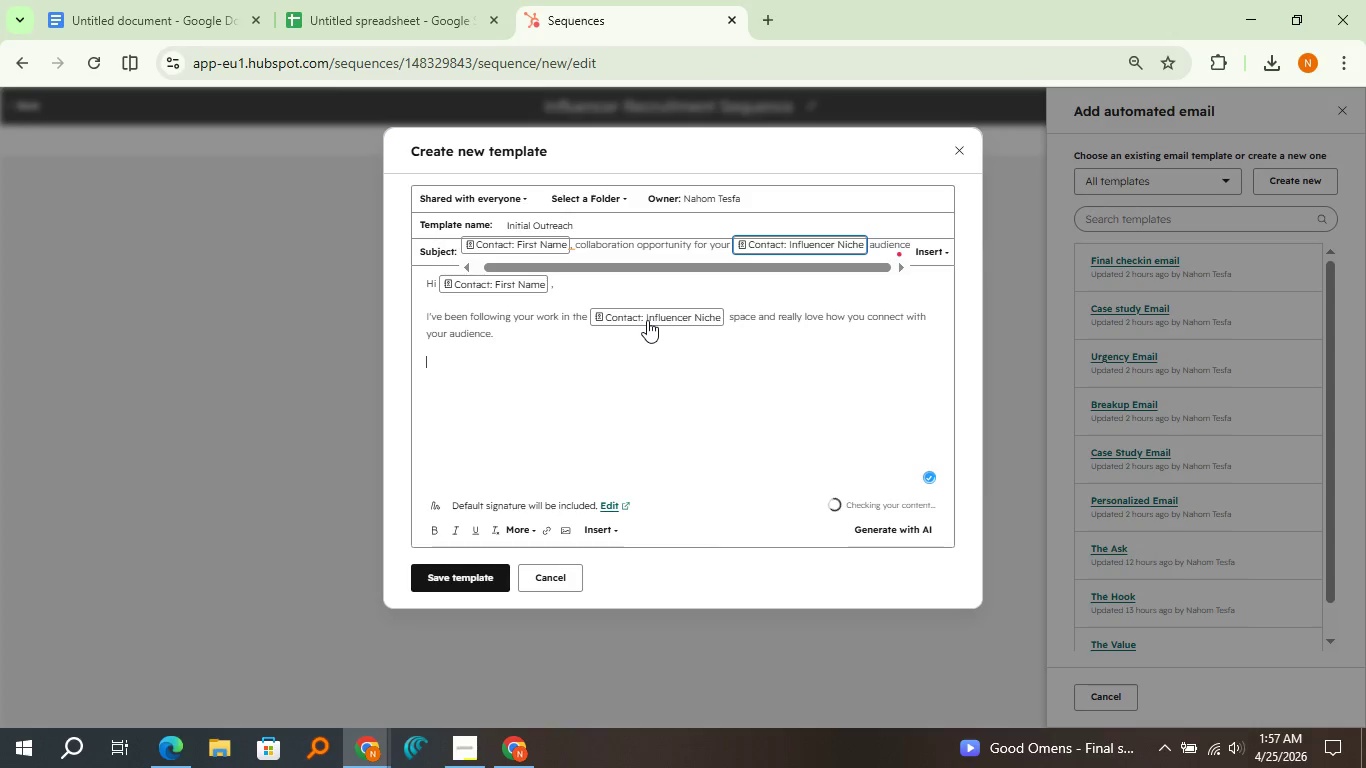 
type(We're working with a premium stationery brand and would love to send you a gifted curated boc )
key(Backspace)
key(Backspace)
type(x featuring )
 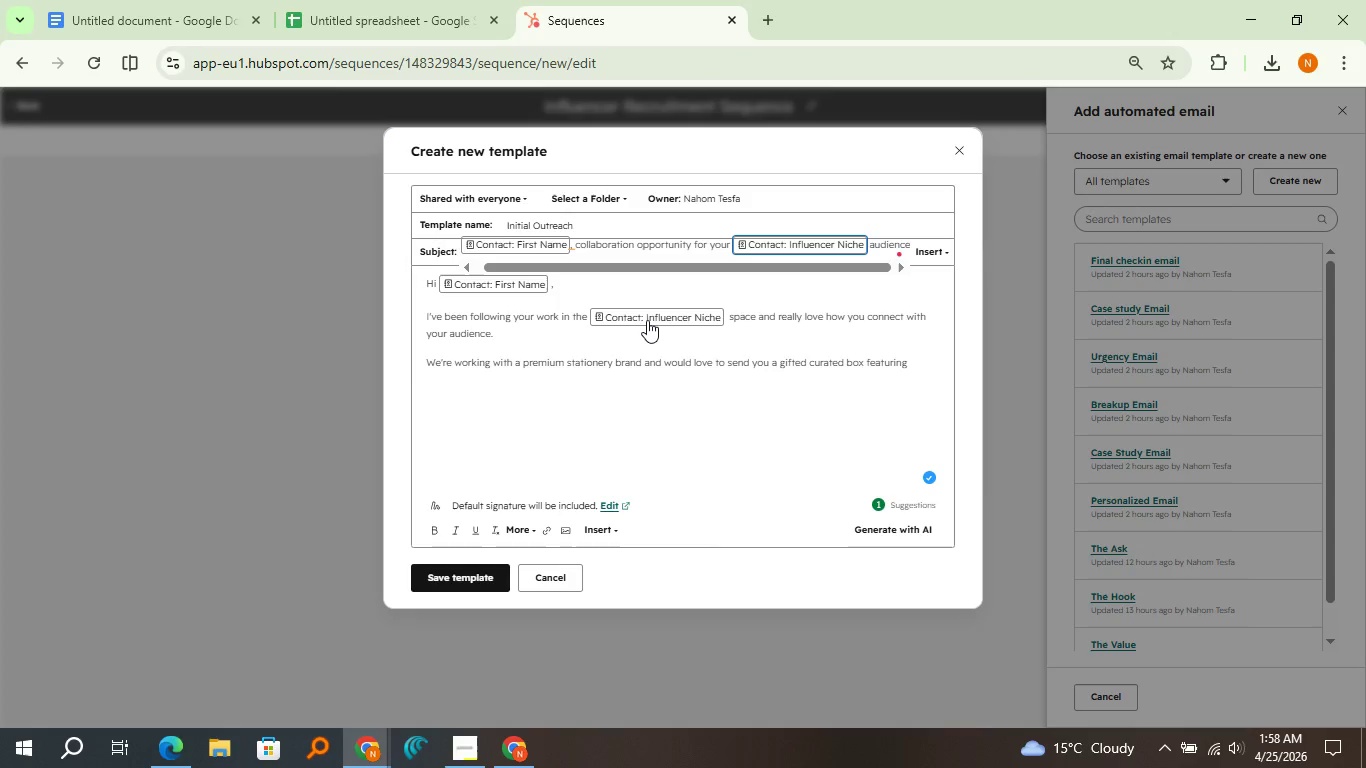 
type(exclusive artisan pieces designed fr creators llike you.)
 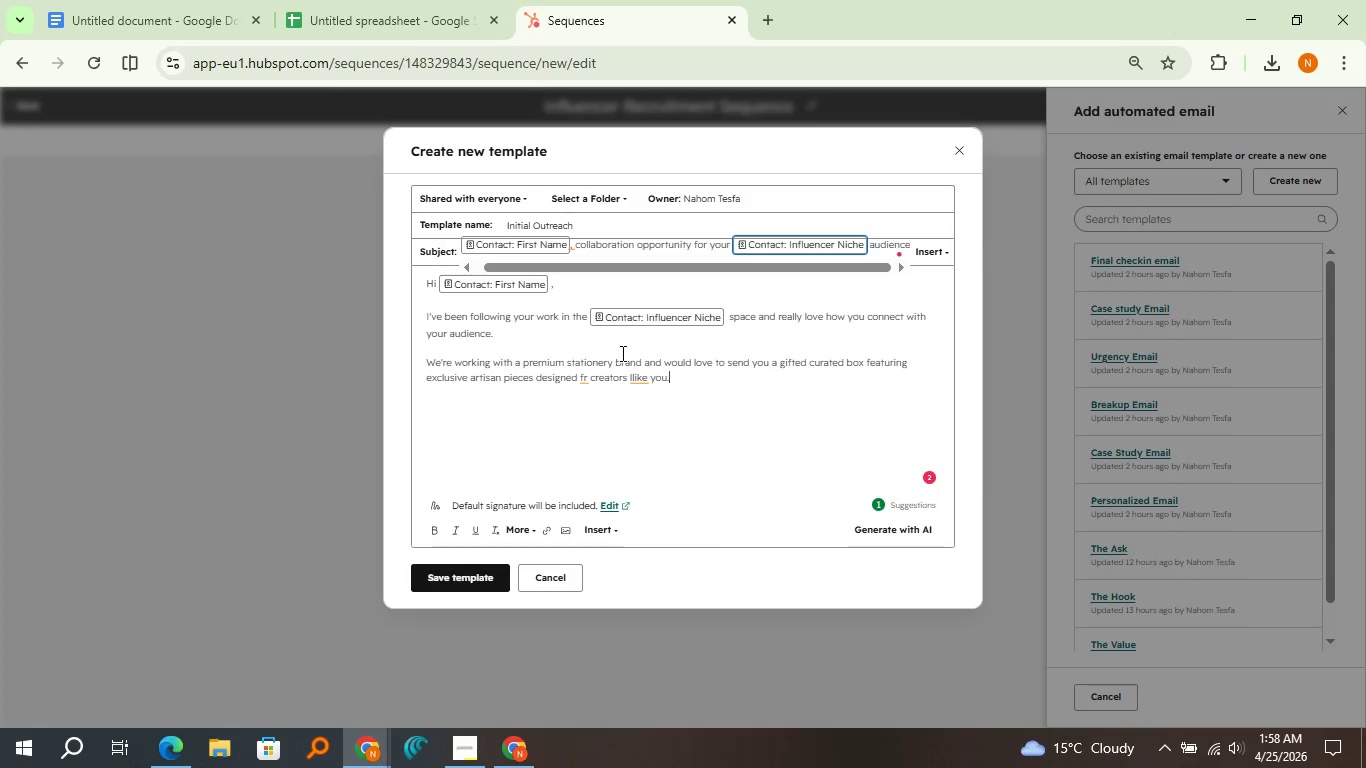 
wait(5.81)
 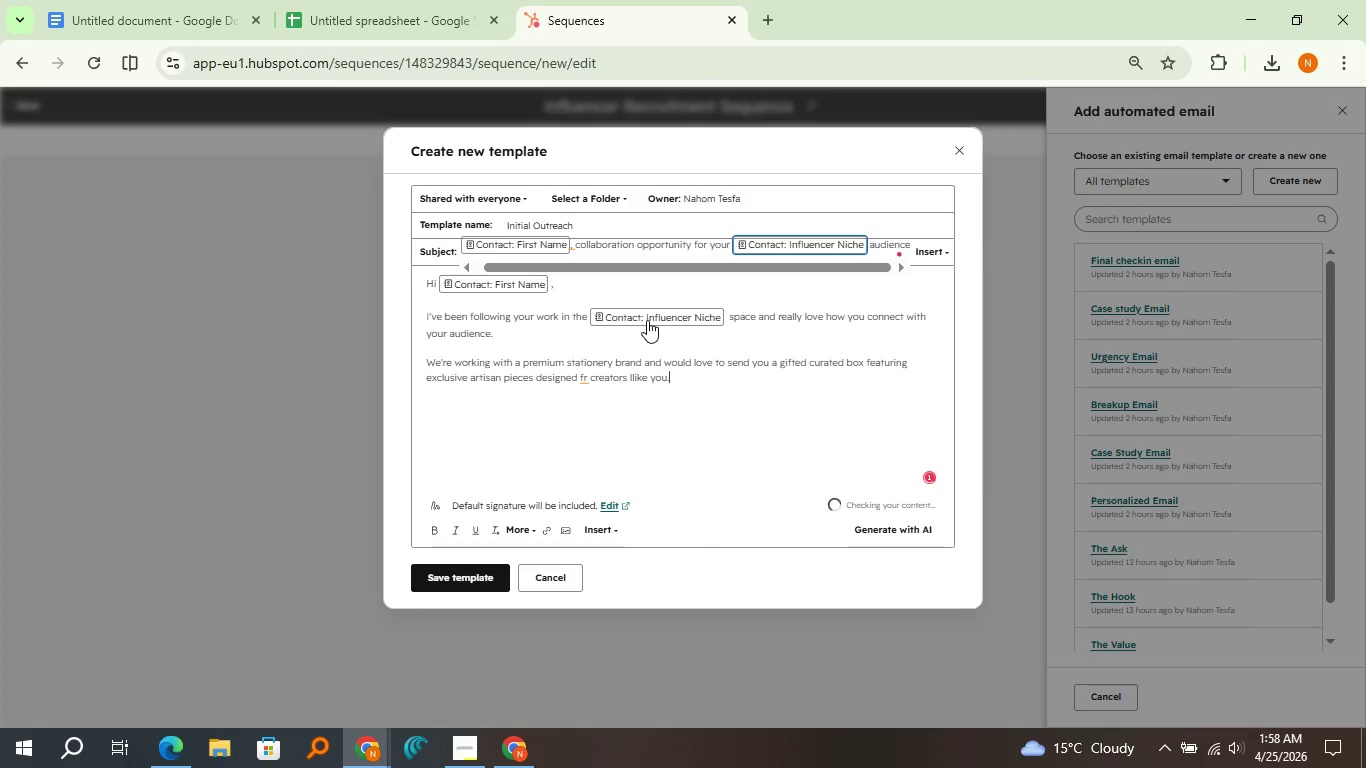 
left_click([584, 377])
 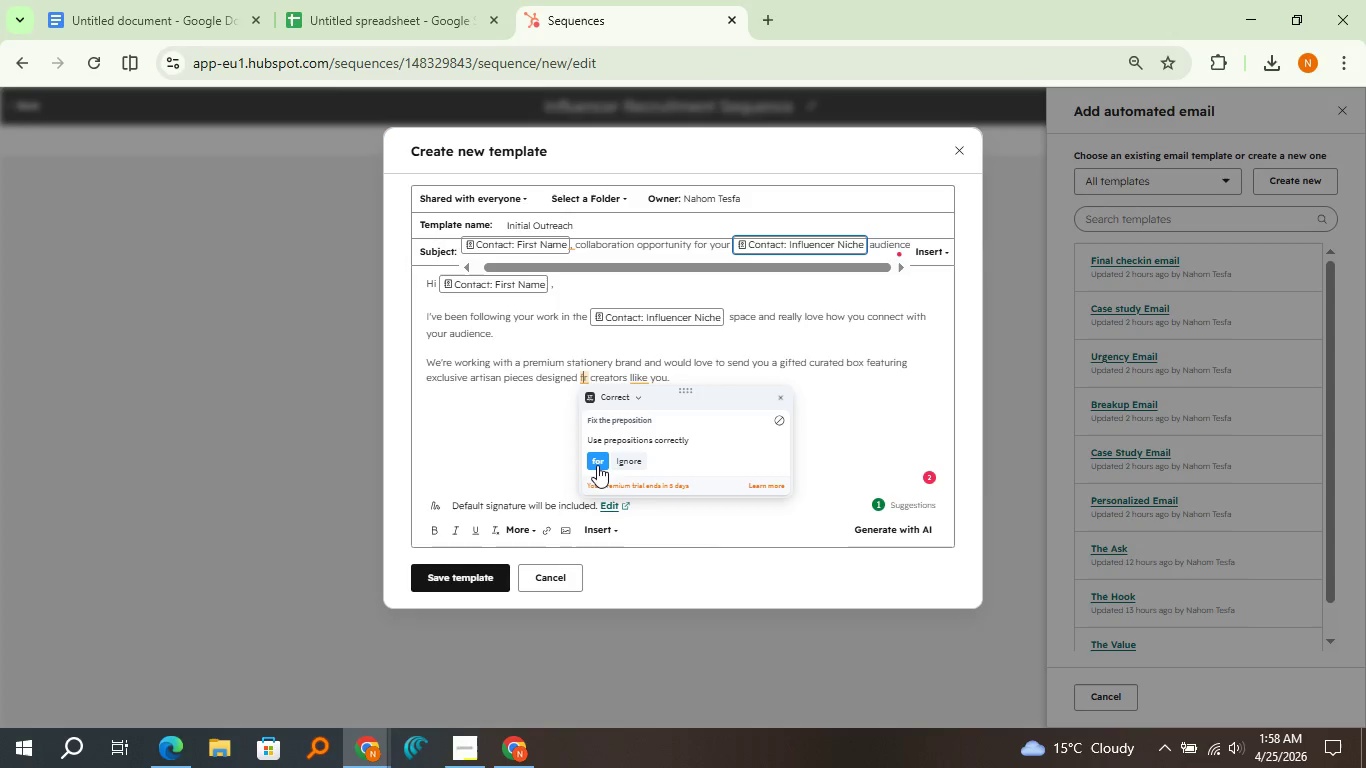 
left_click([595, 462])
 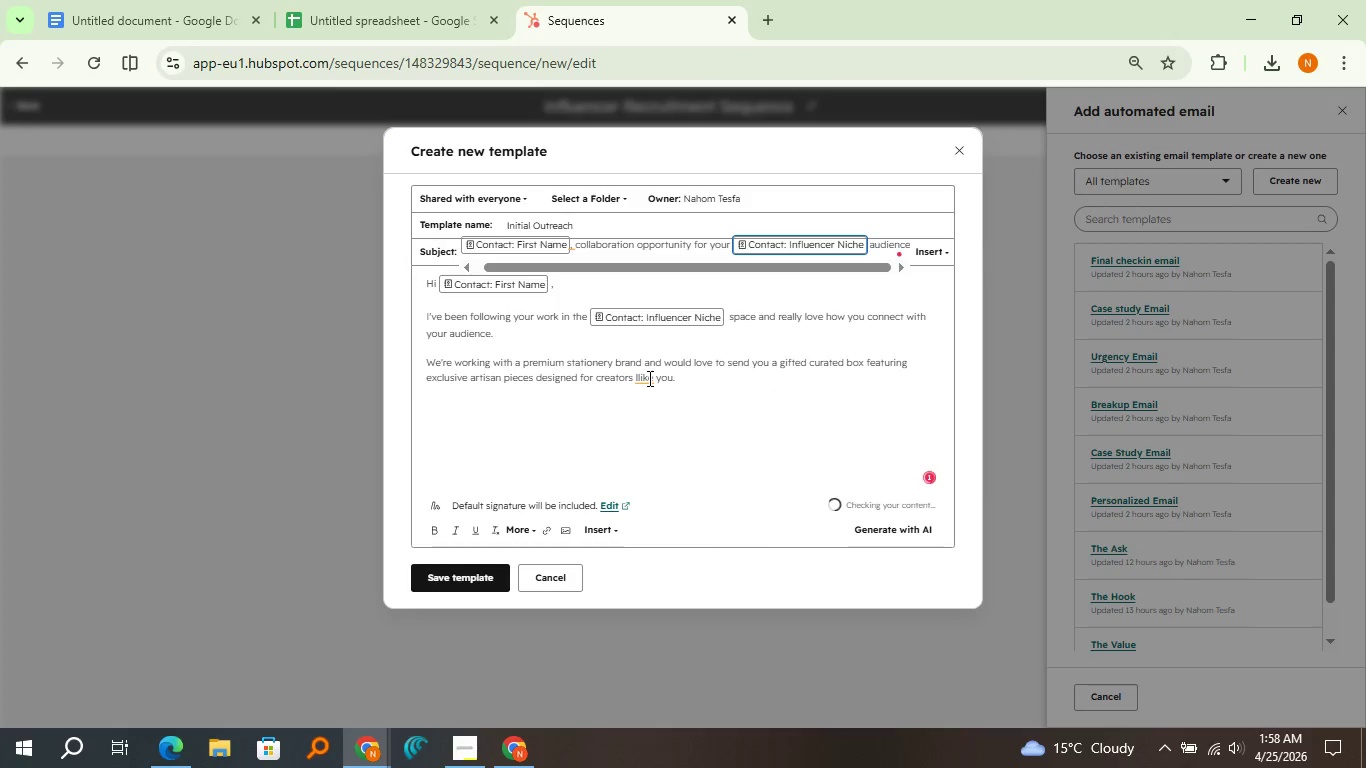 
left_click([648, 378])
 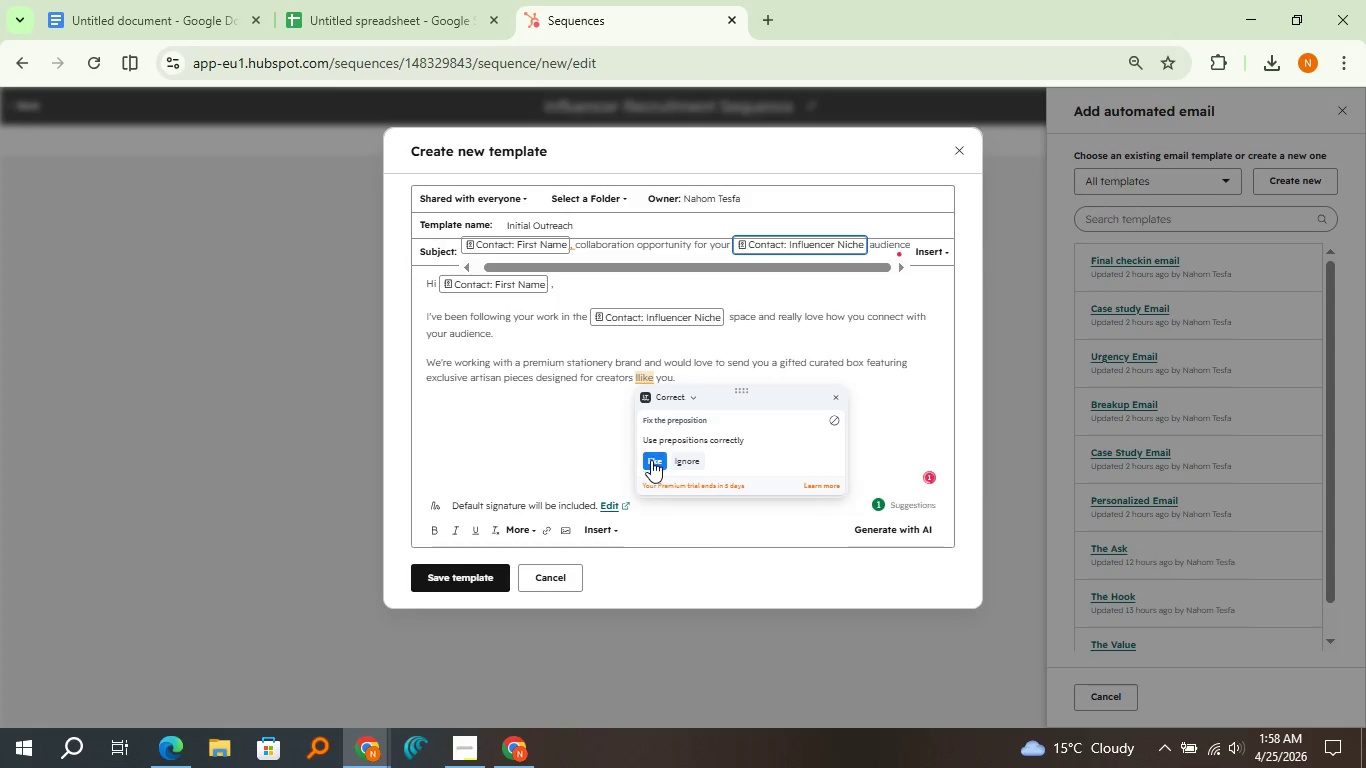 
left_click([651, 460])
 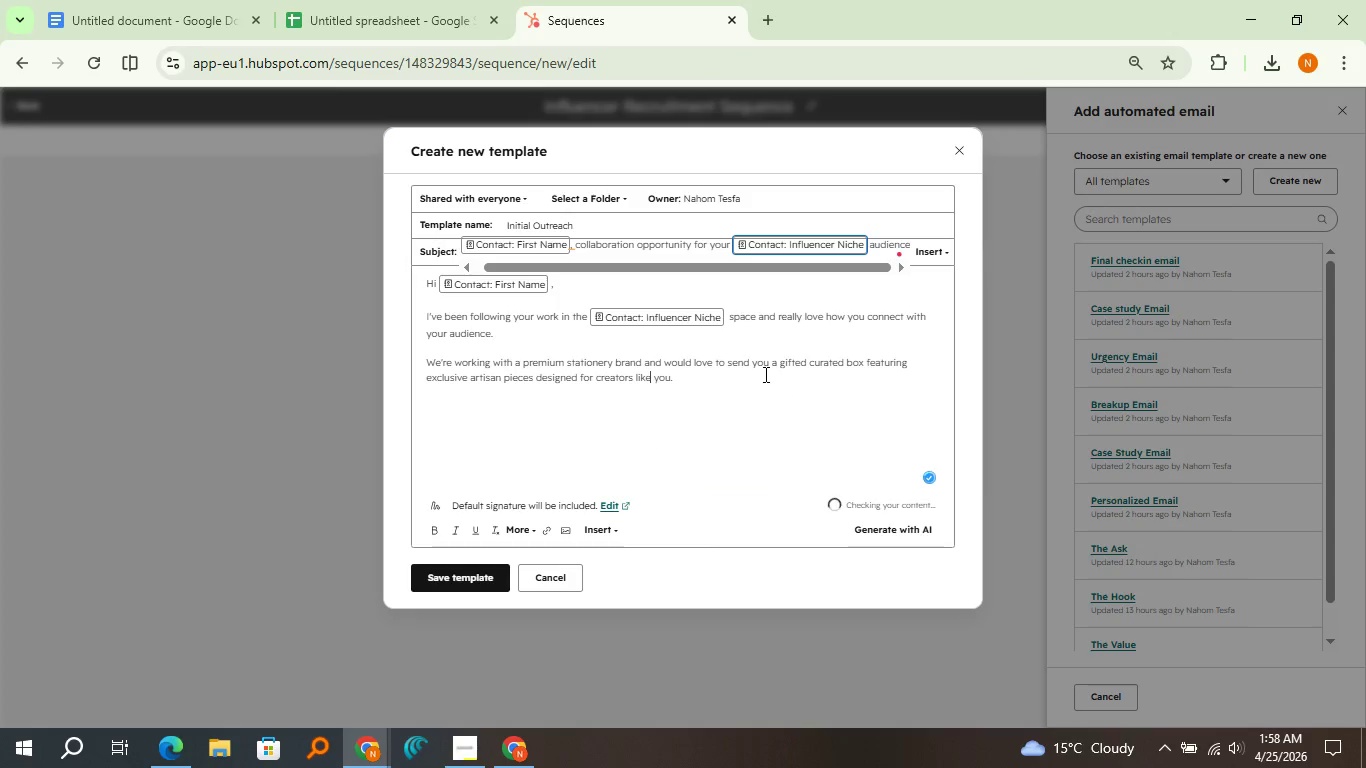 
left_click([764, 374])
 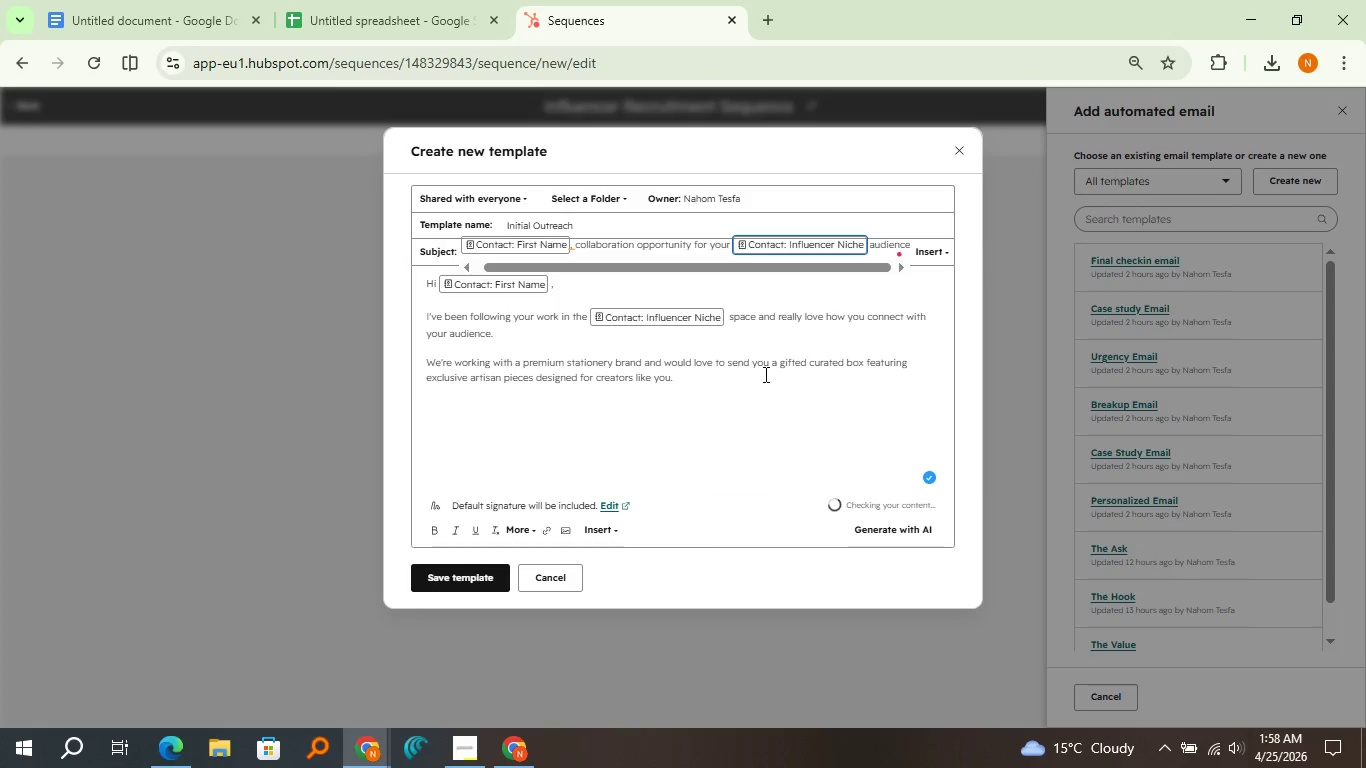 
key(Enter)
 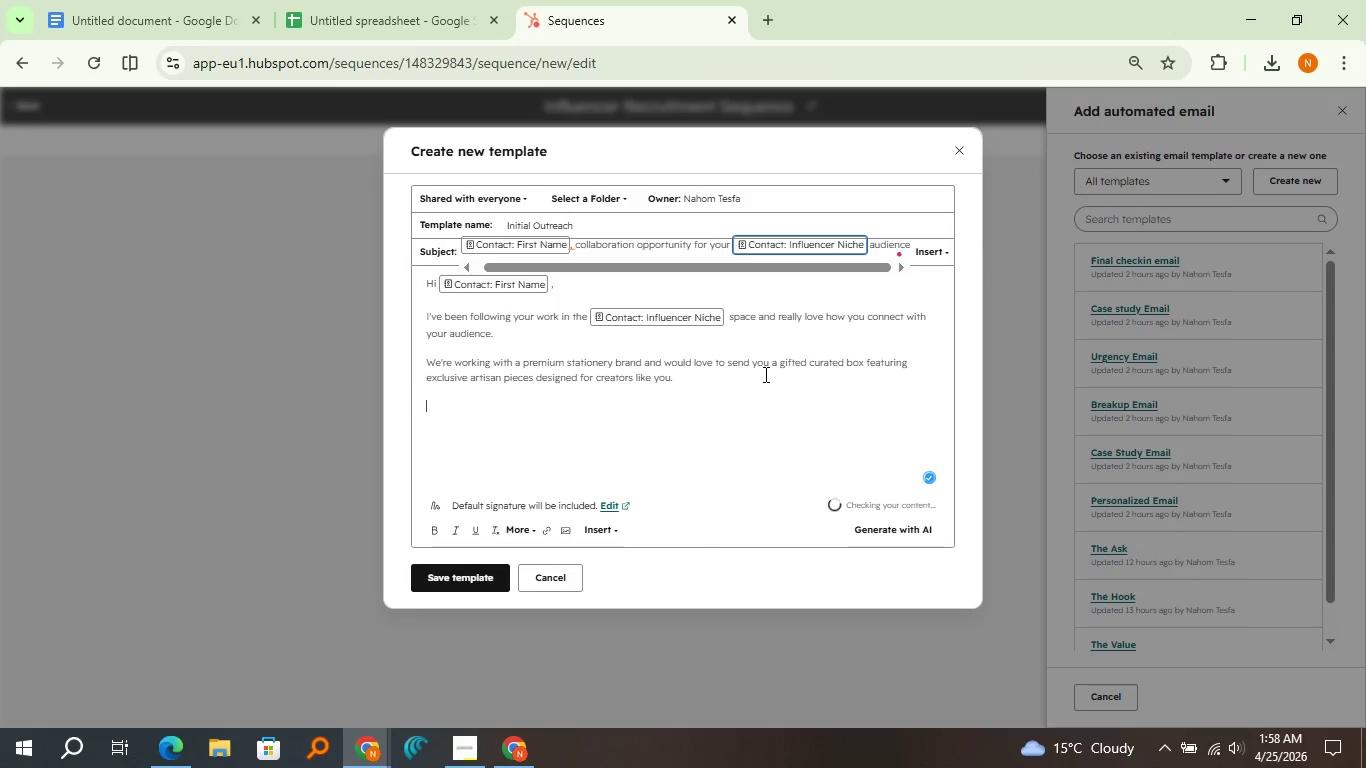 
key(Enter)
 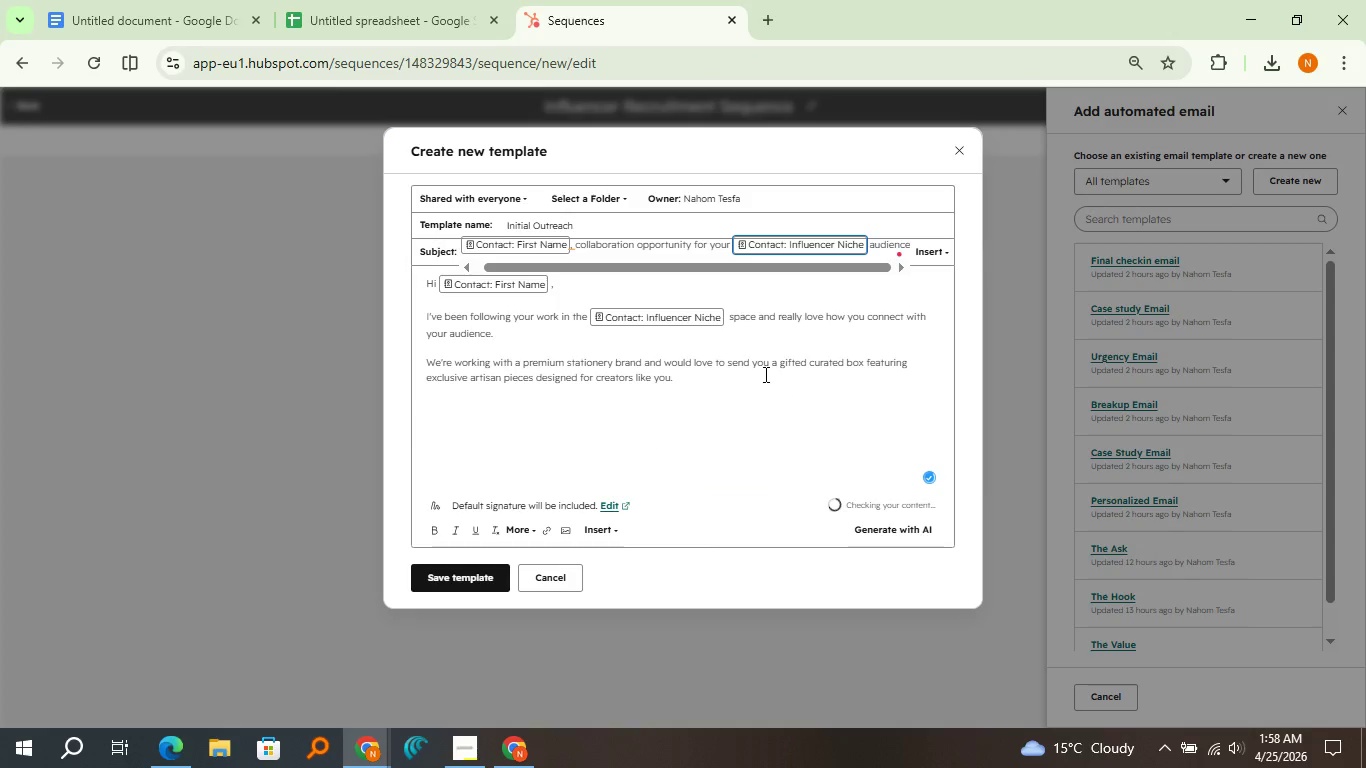 
type(If it feels like a fit.)
key(Backspace)
type(/)
key(Backspace)
type(.)
key(Backspace)
type(, I's)
key(Backspace)
type(d love to share )
 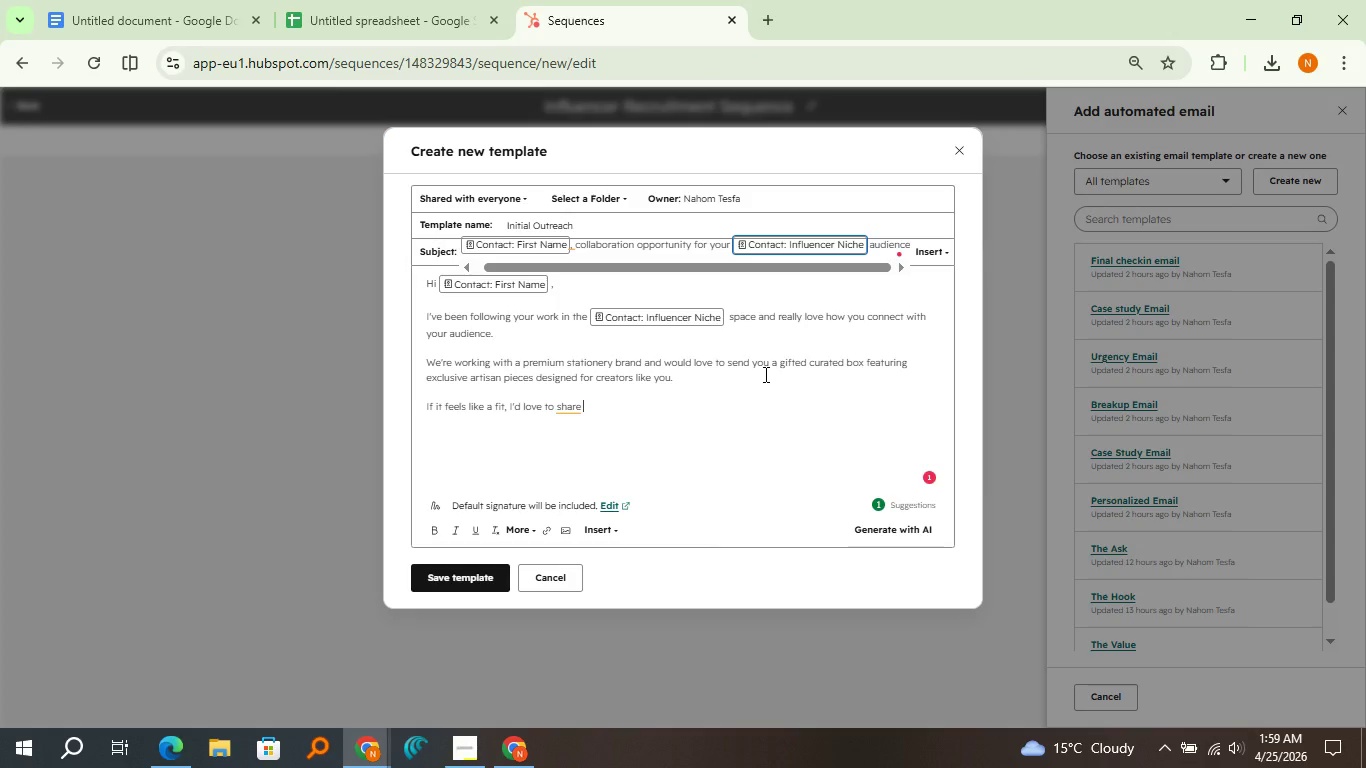 
type(details.)
 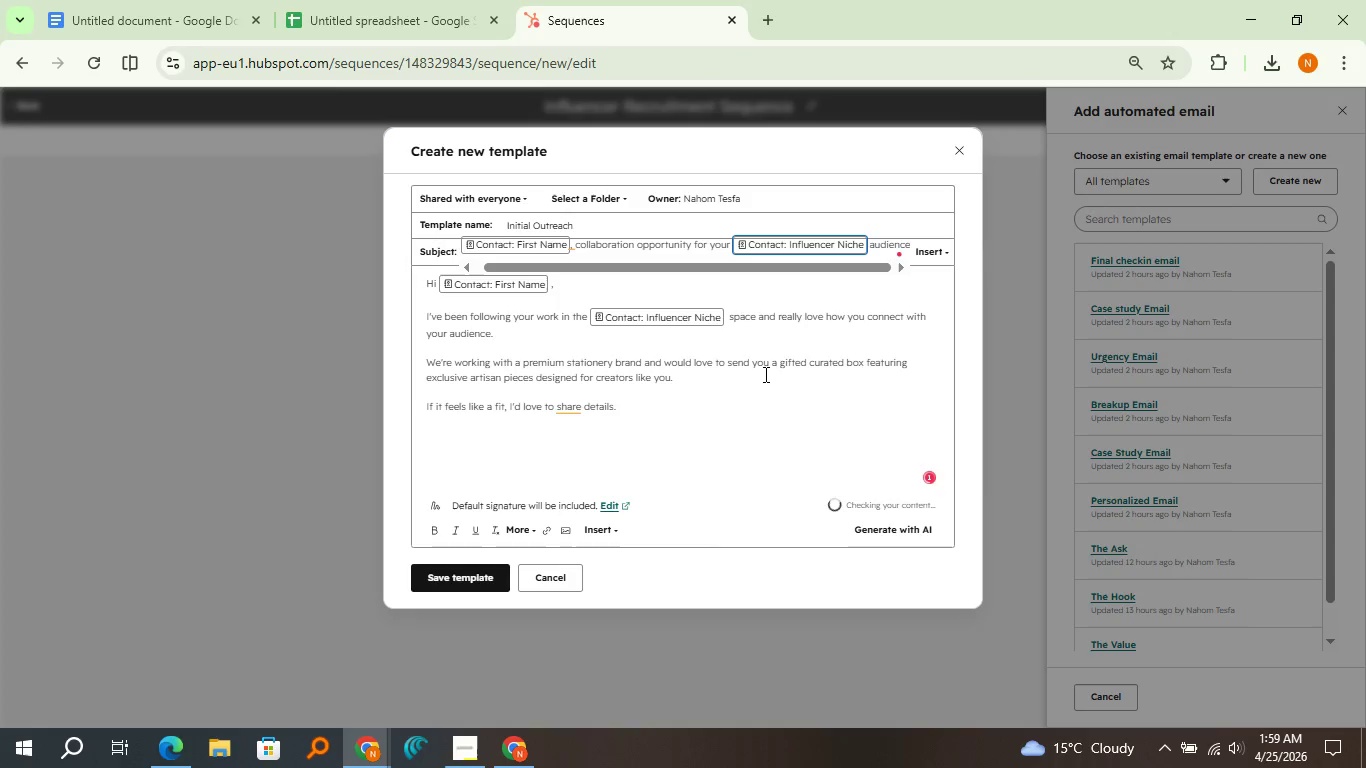 
key(Enter)
 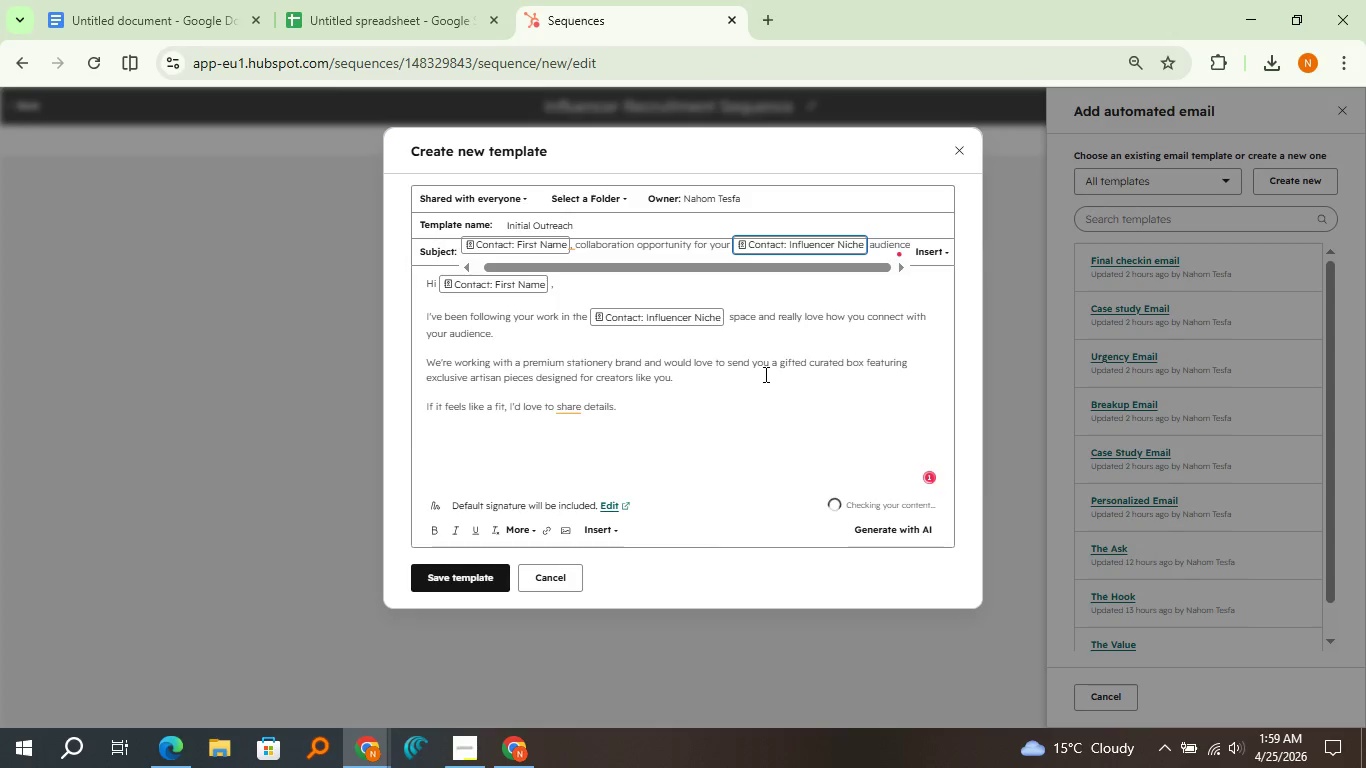 
type(Best,)
 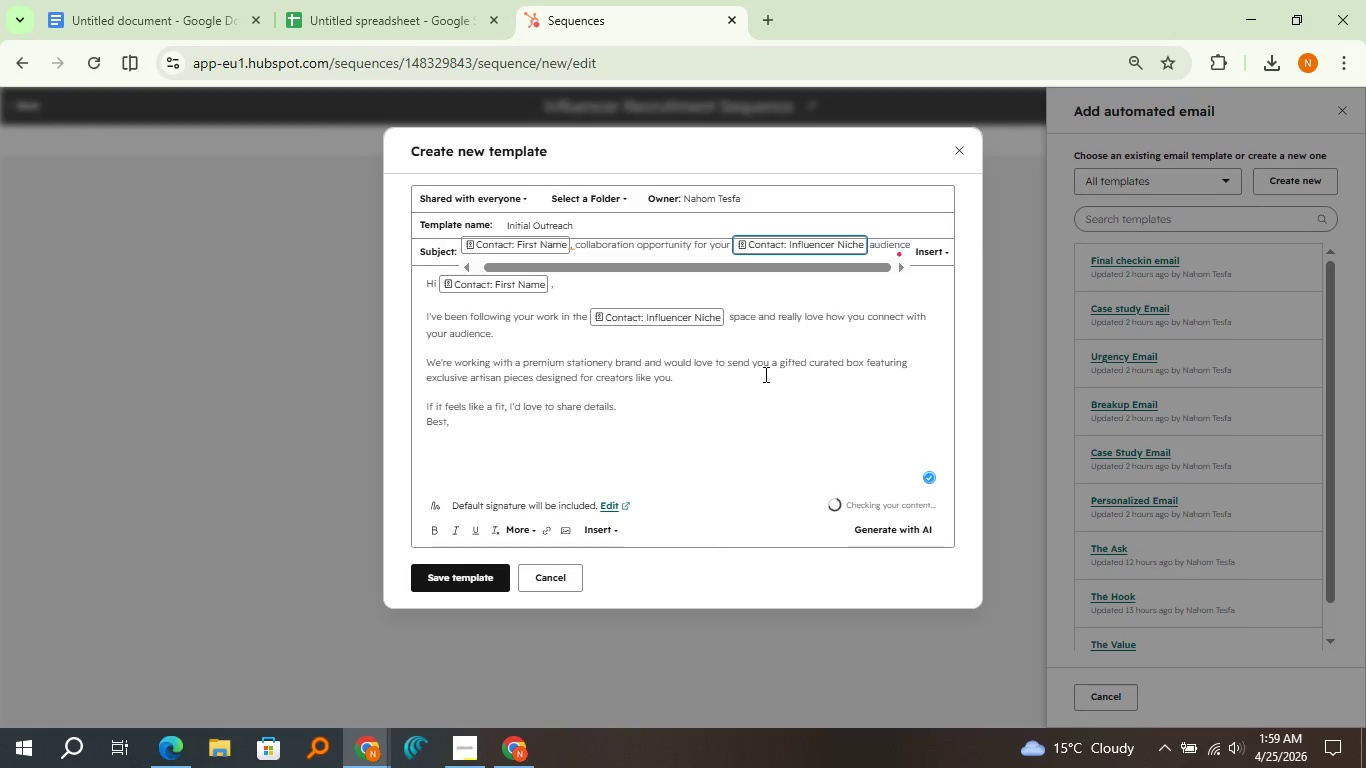 
key(ArrowLeft)
 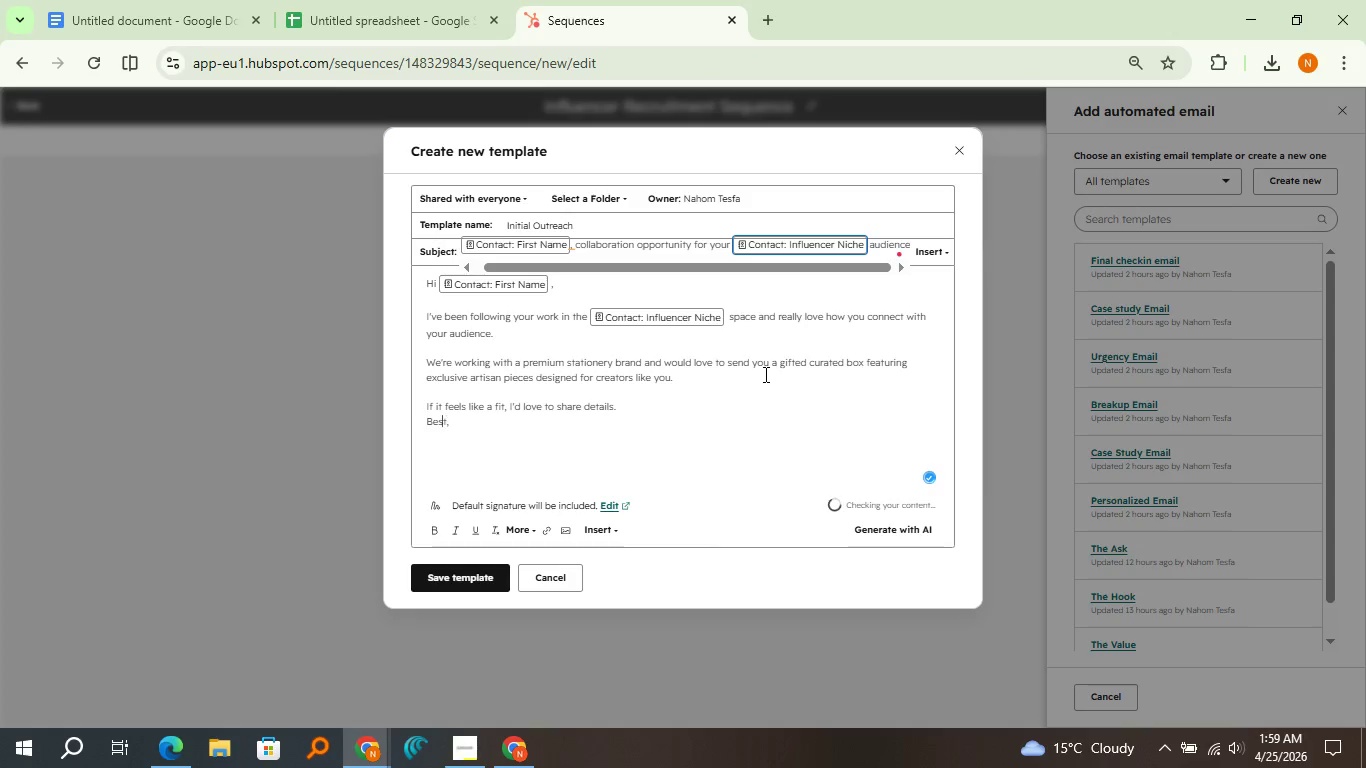 
key(ArrowLeft)
 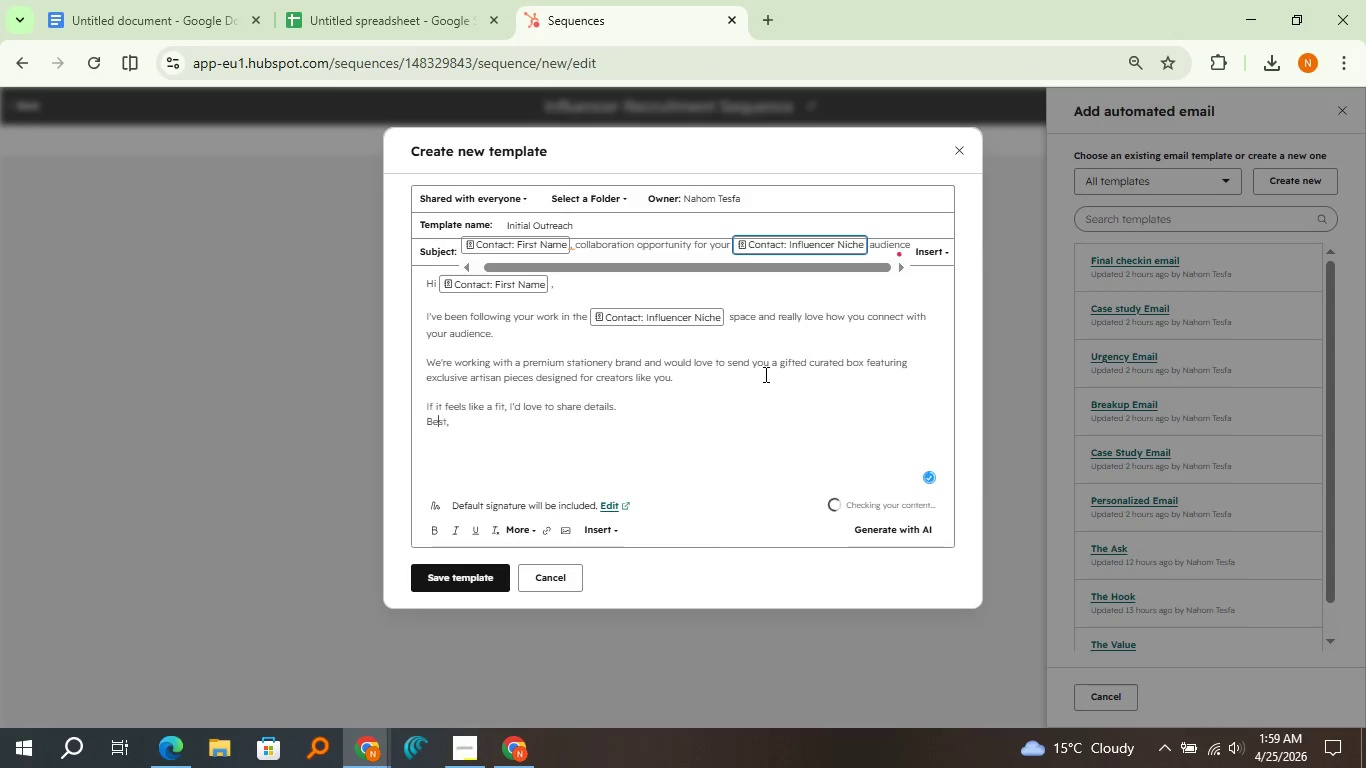 
key(ArrowLeft)
 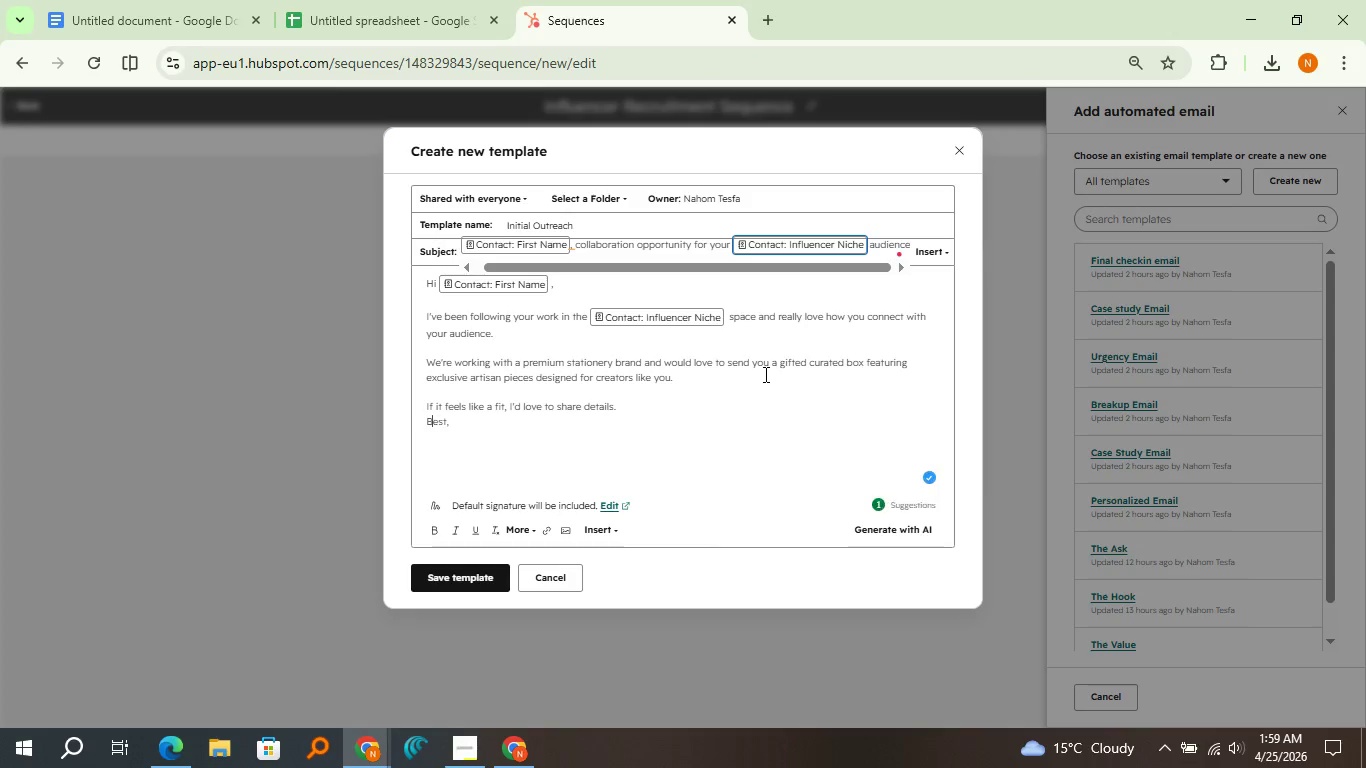 
key(ArrowLeft)
 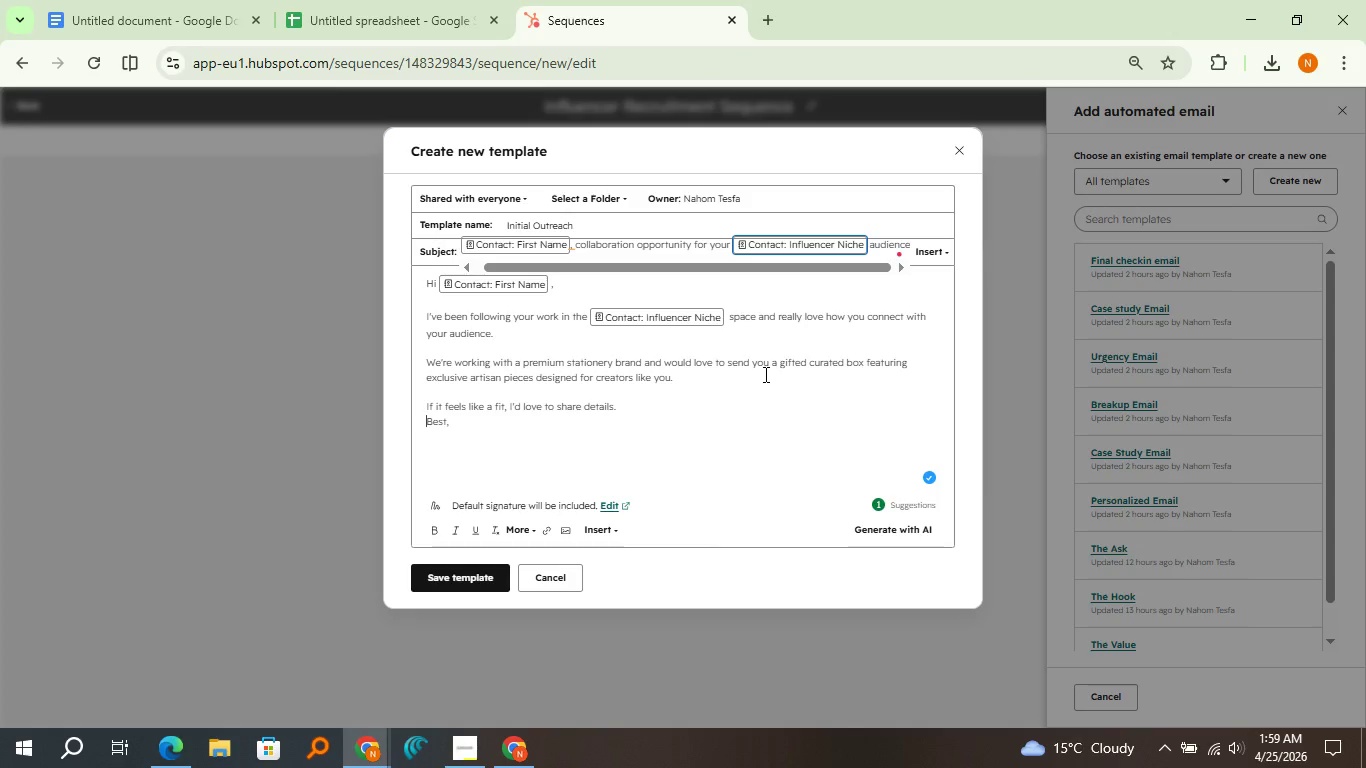 
key(ArrowLeft)
 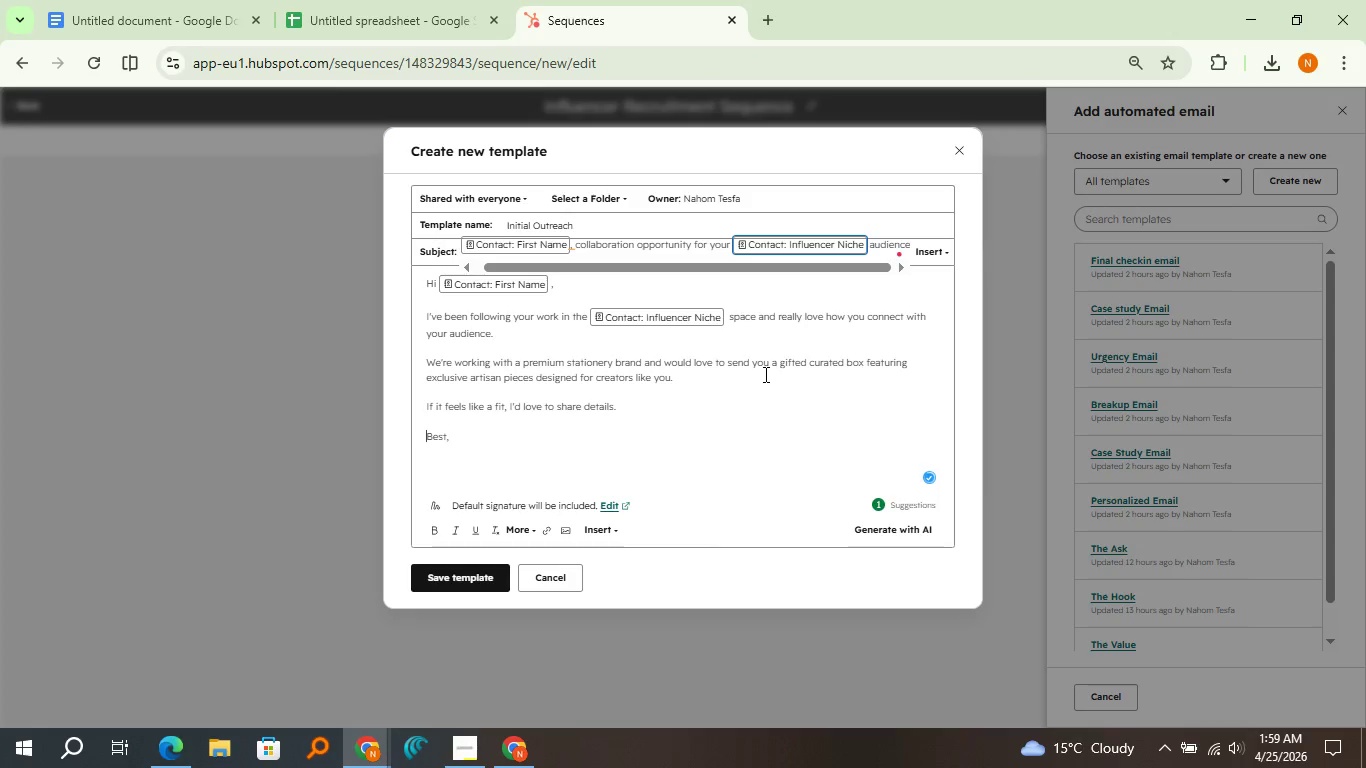 
key(Enter)
 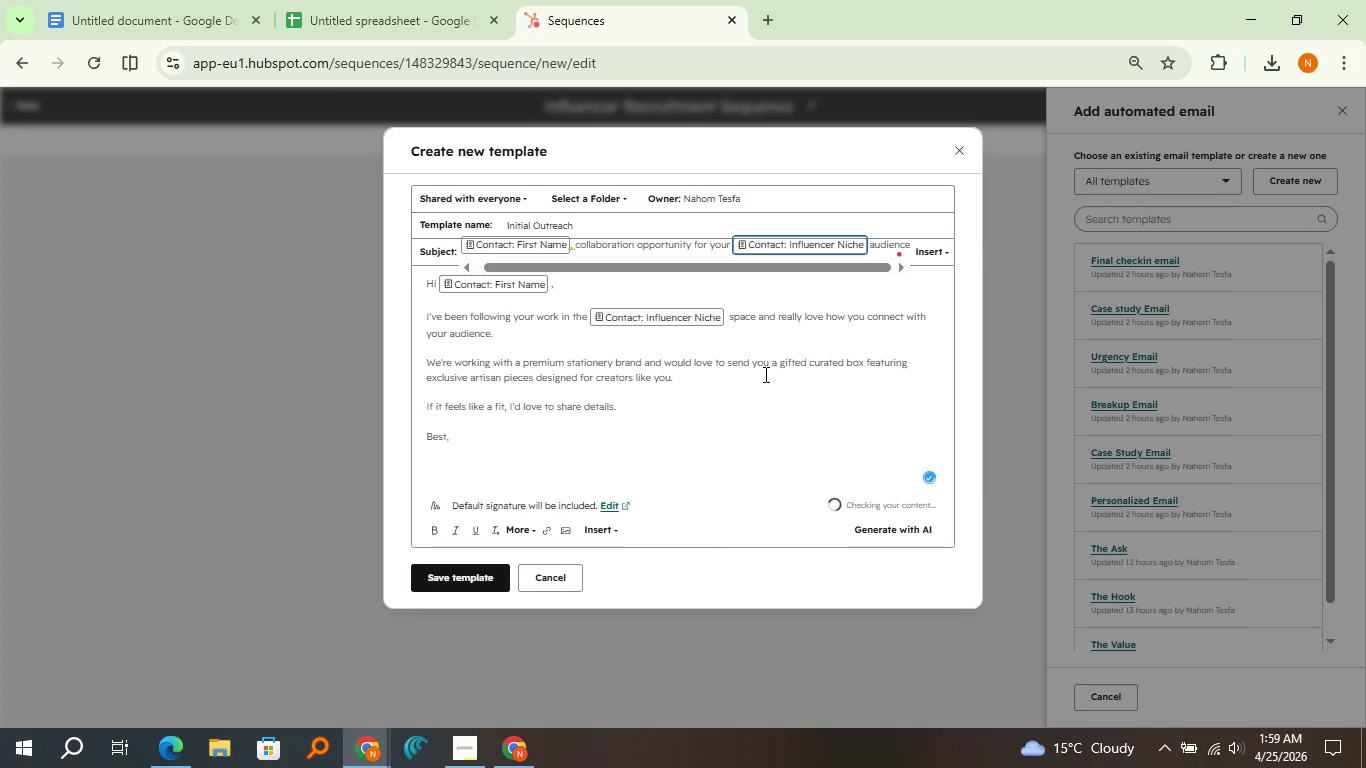 
key(ArrowRight)
 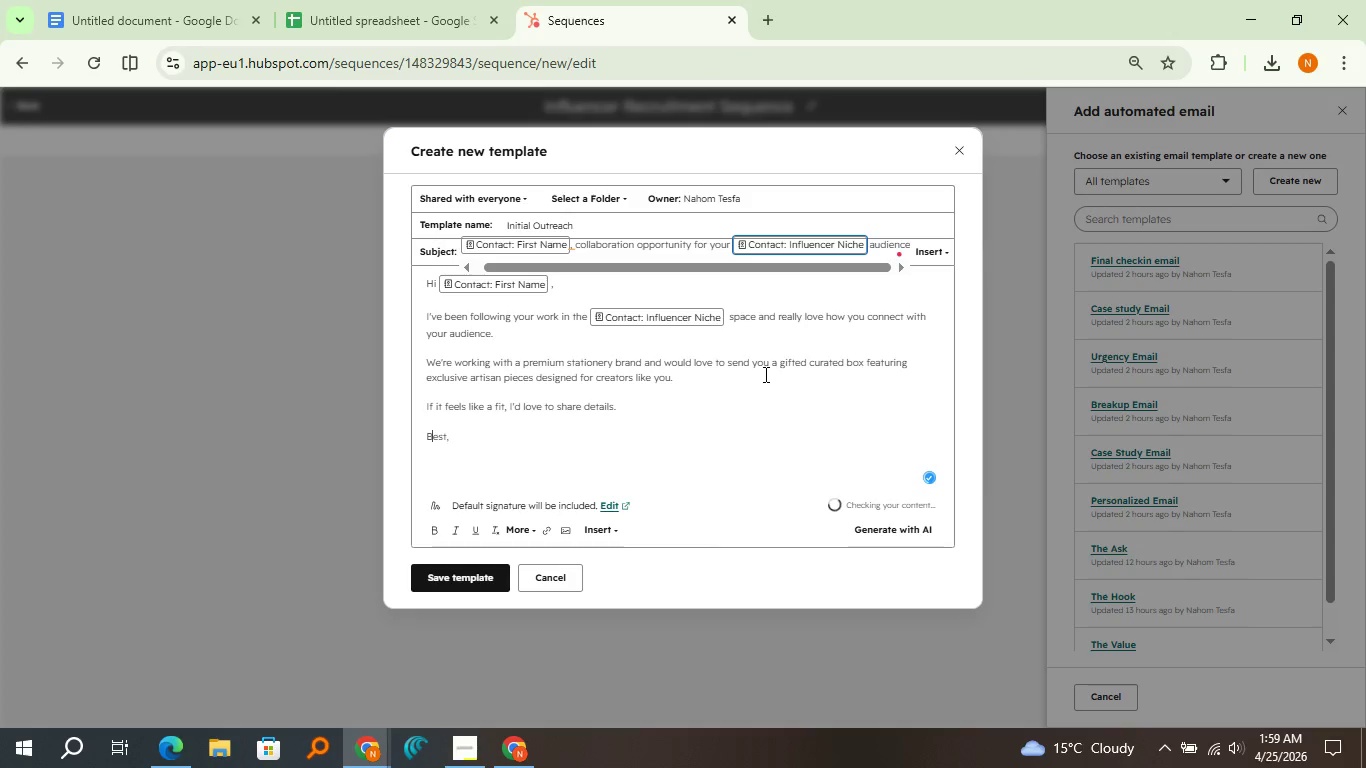 
key(ArrowDown)
 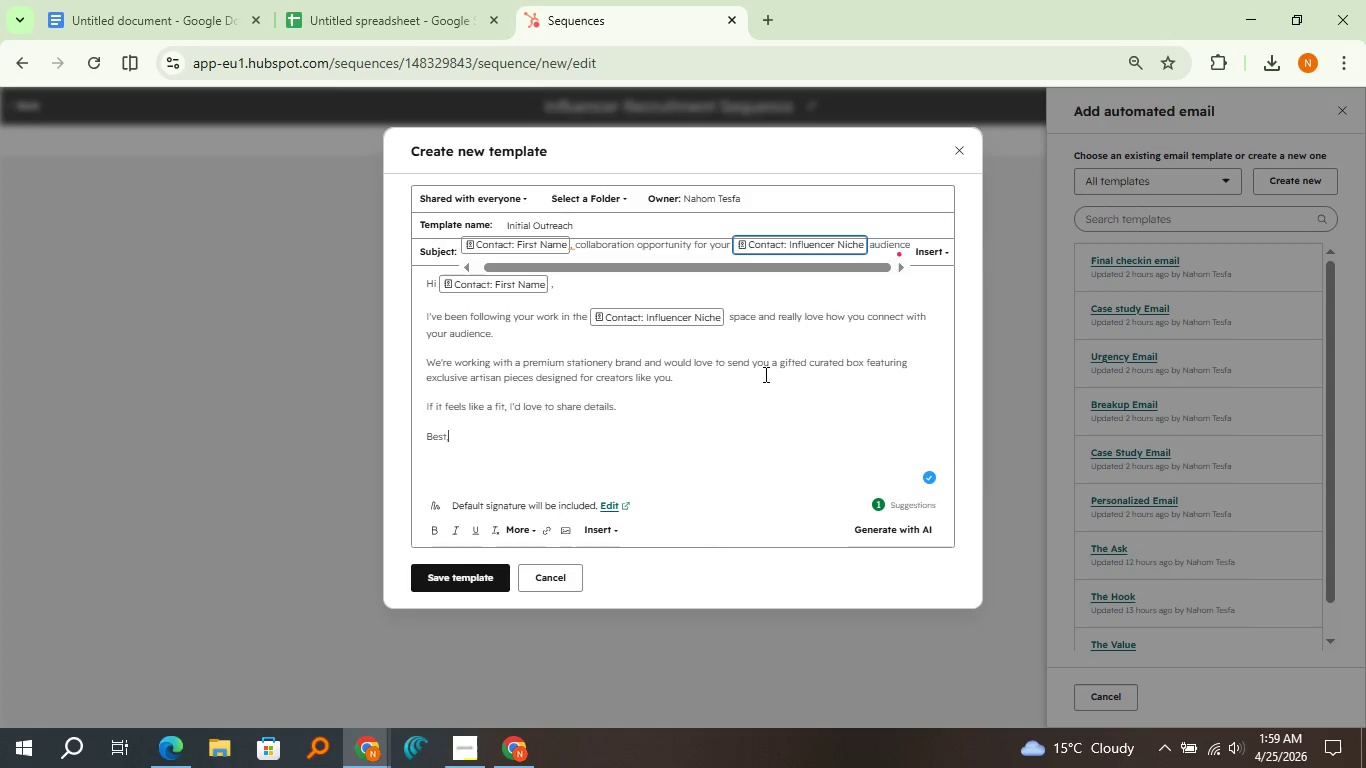 
key(Enter)
 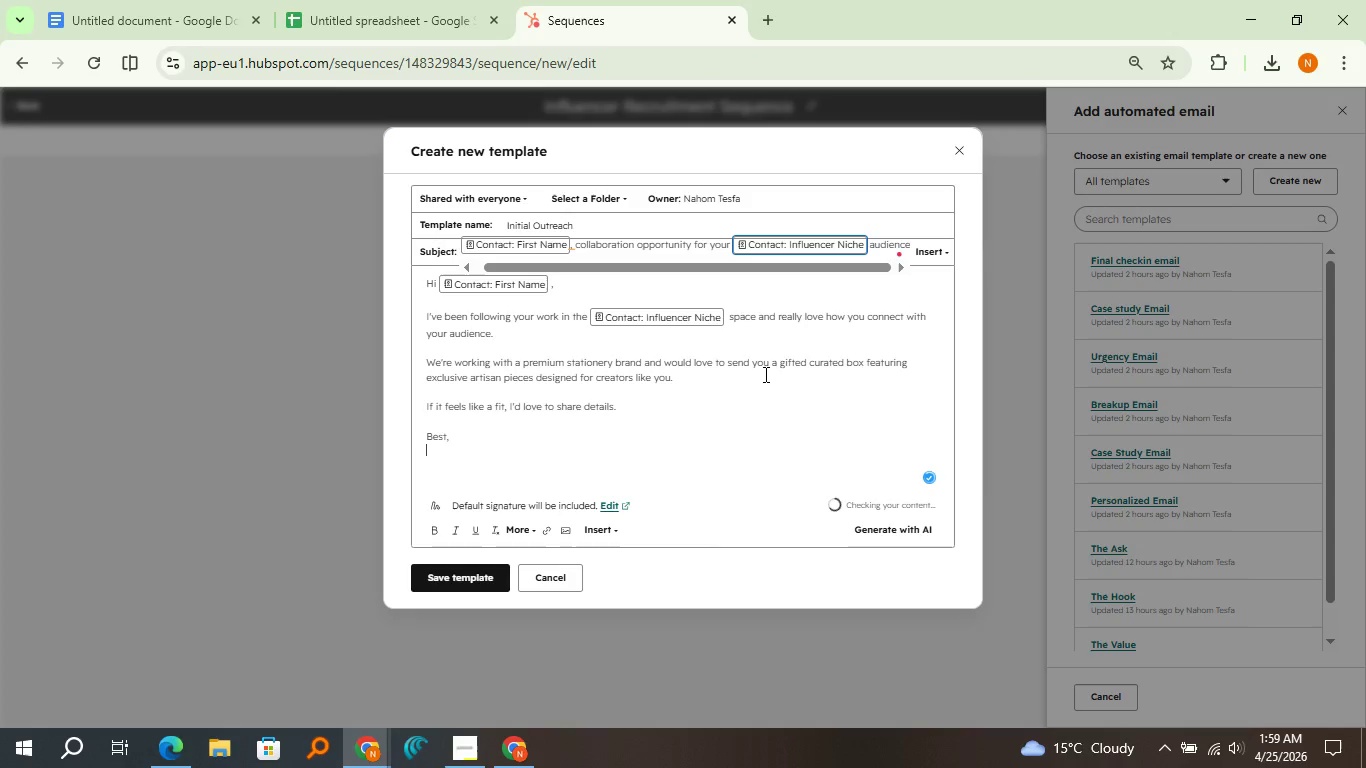 
type(Vellum & Vine)
 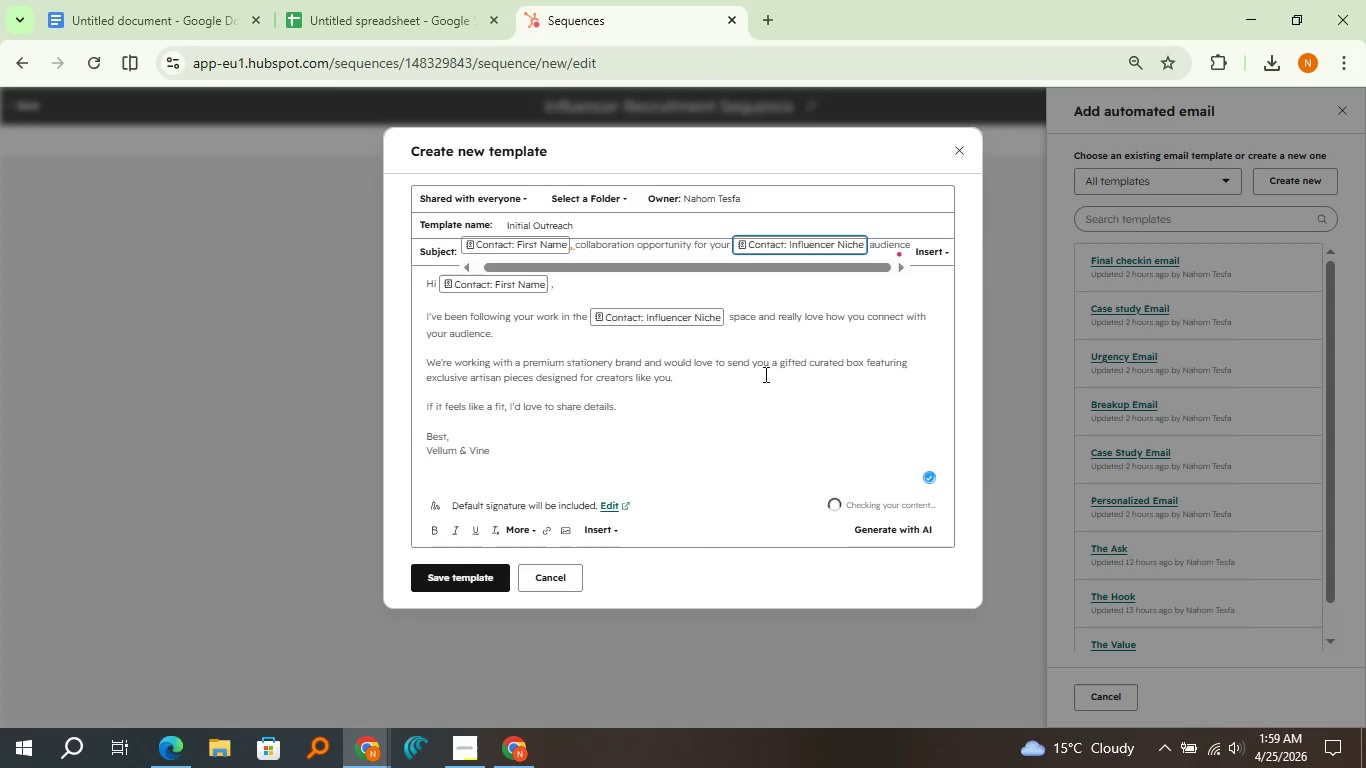 
left_click([490, 583])
 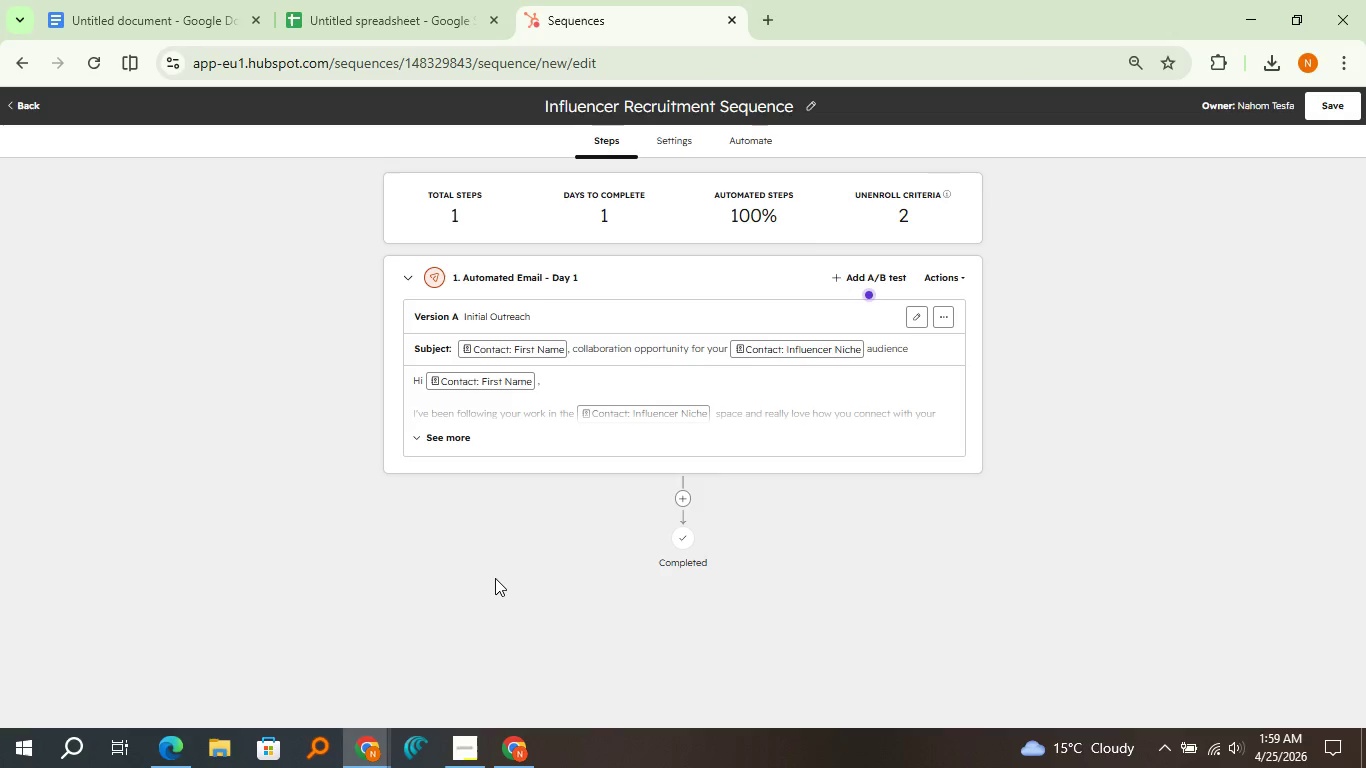 
wait(25.25)
 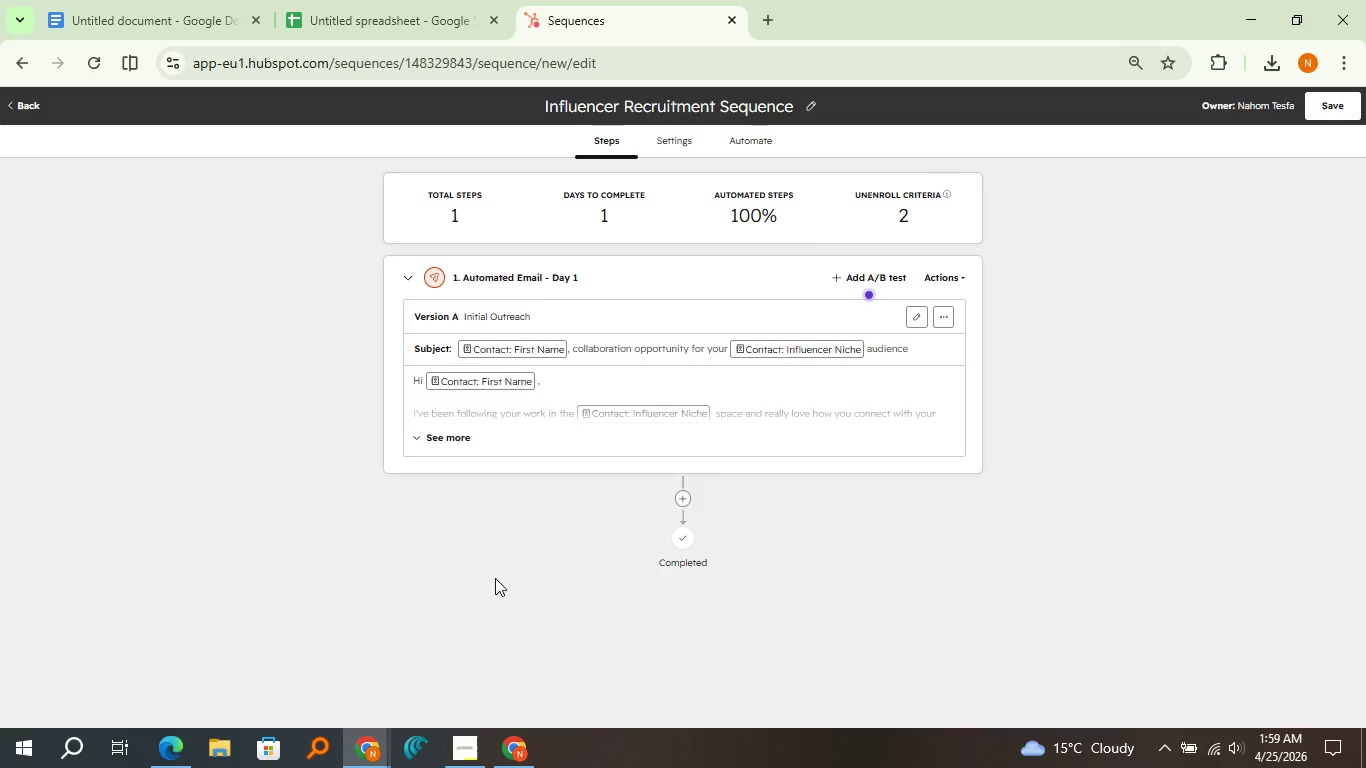 
mouse_move([686, 530])
 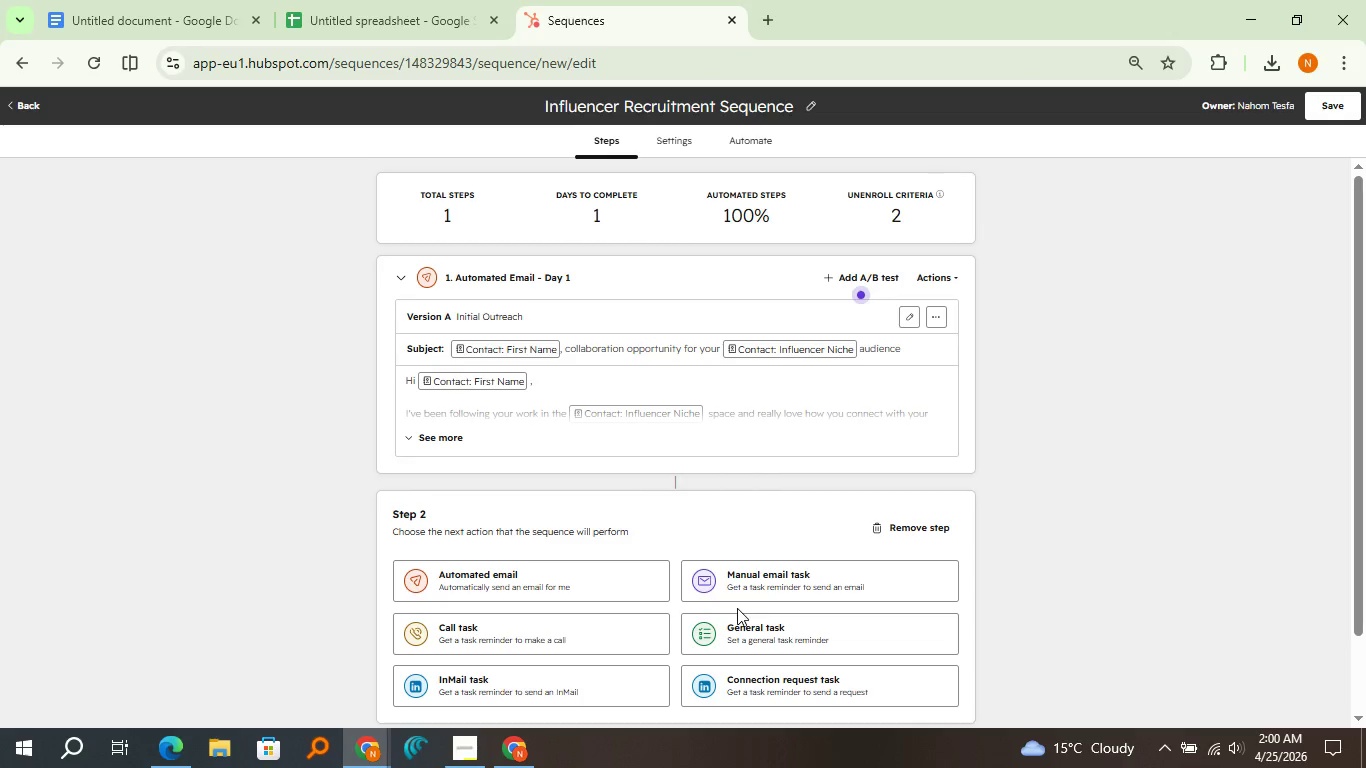 
scroll: coordinate [737, 608], scroll_direction: down, amount: 1.0
 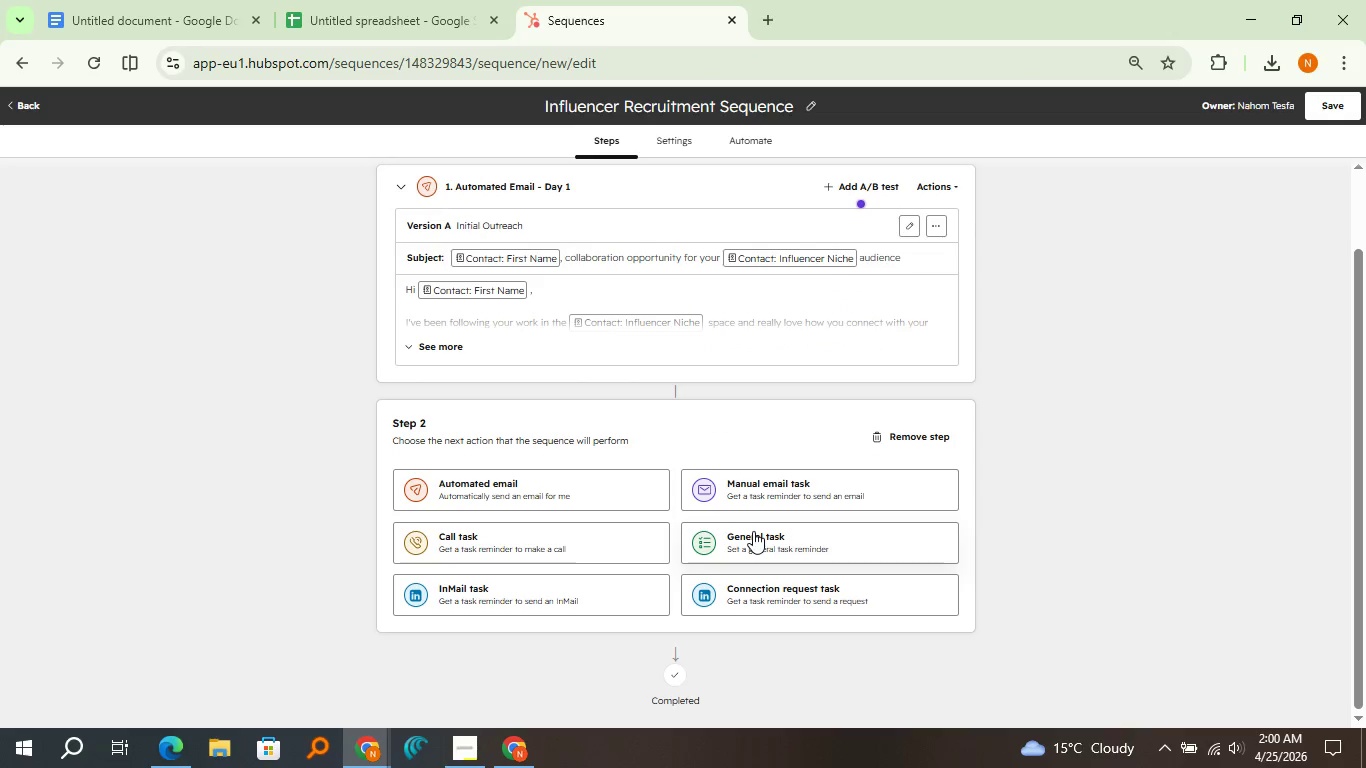 
left_click([753, 531])
 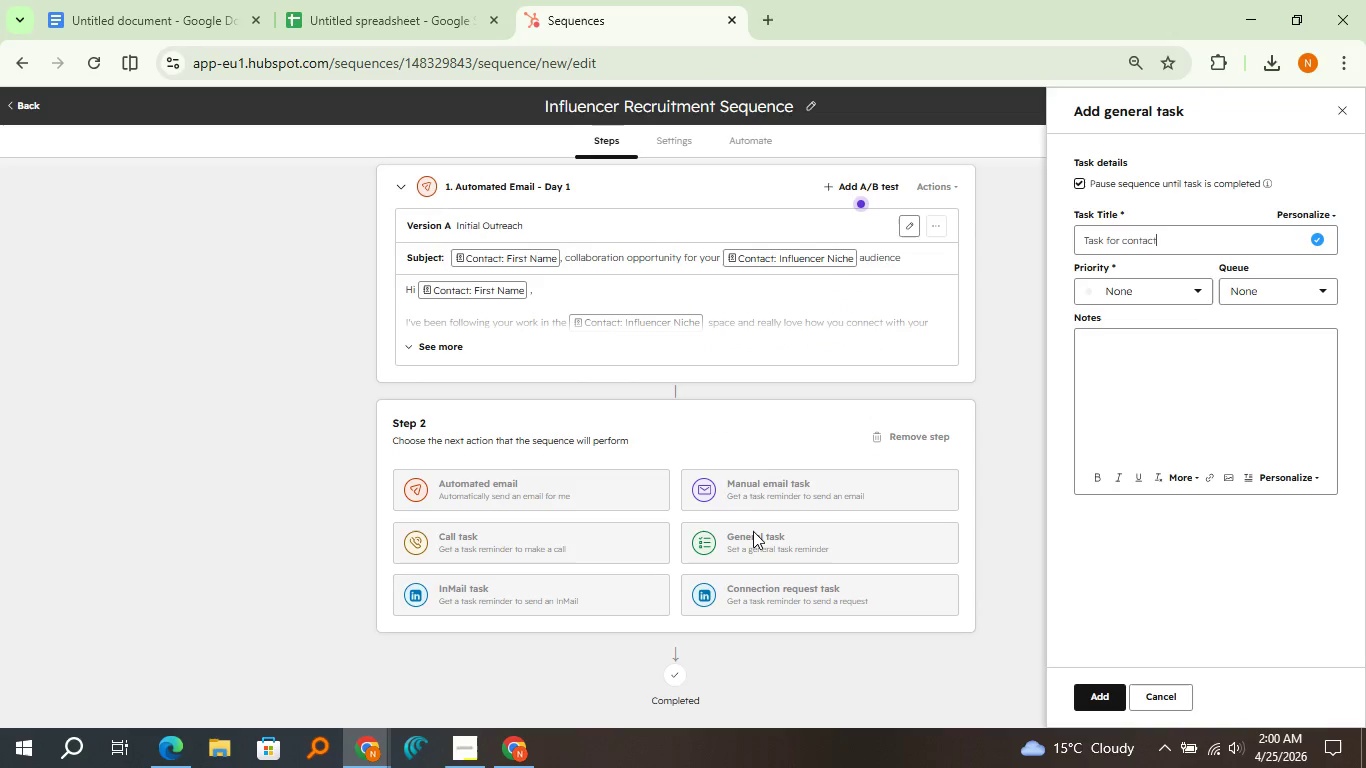 
wait(10.36)
 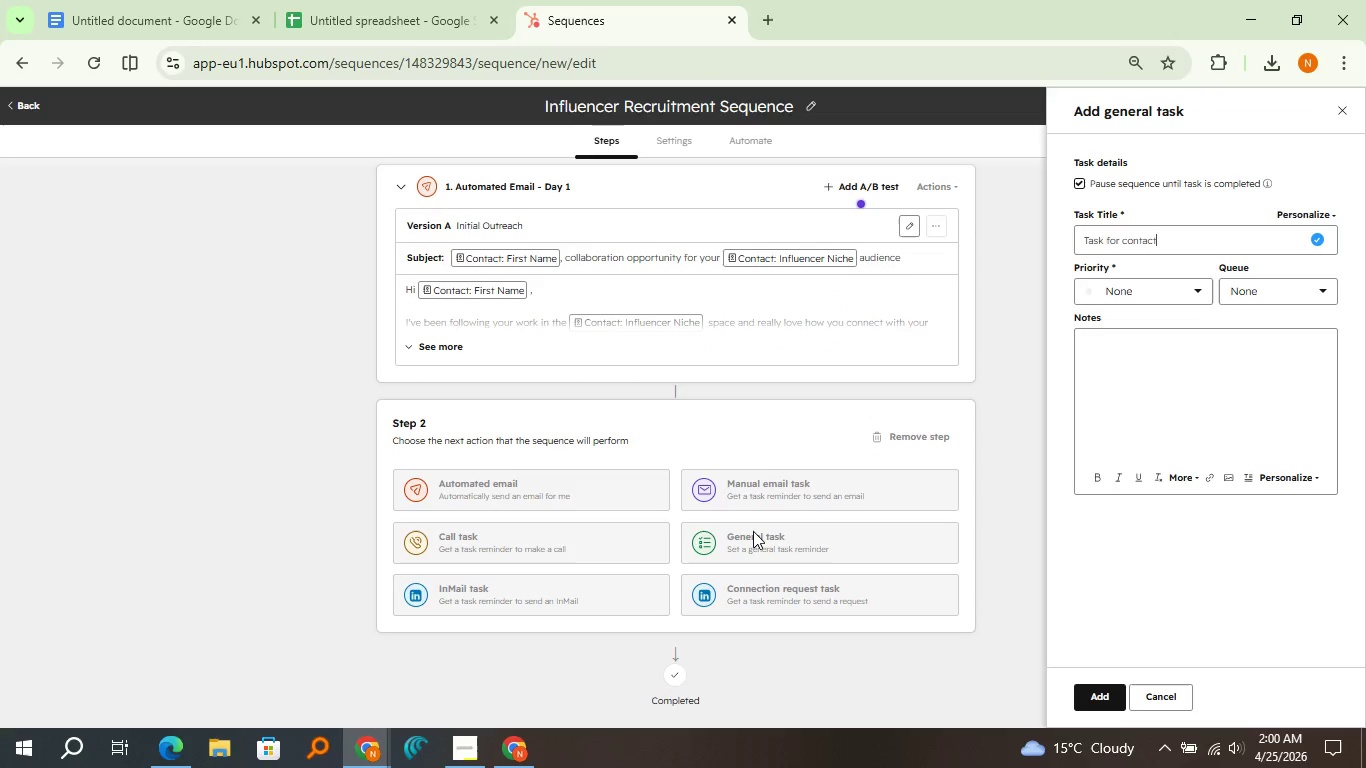 
key(Control+Backspace)
 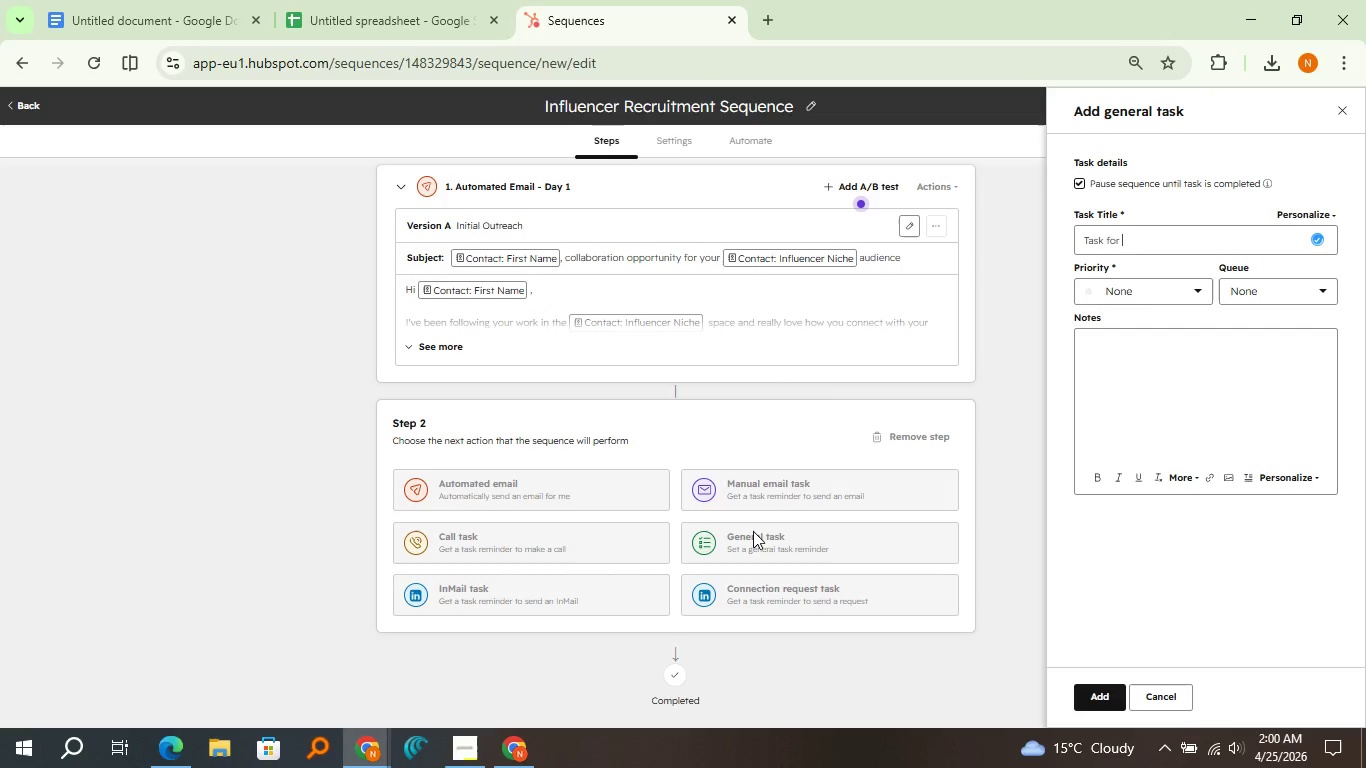 
key(Control+Backspace)
 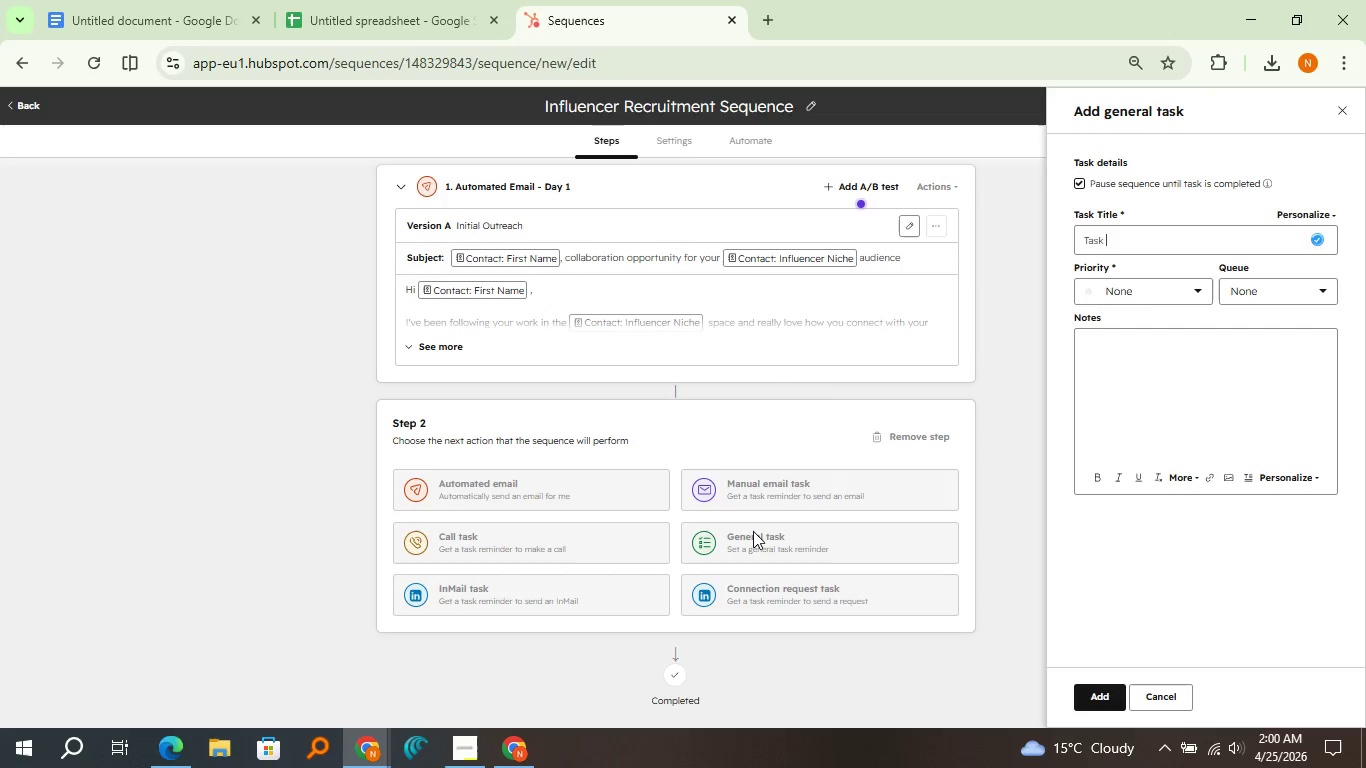 
key(Control+Backspace)
 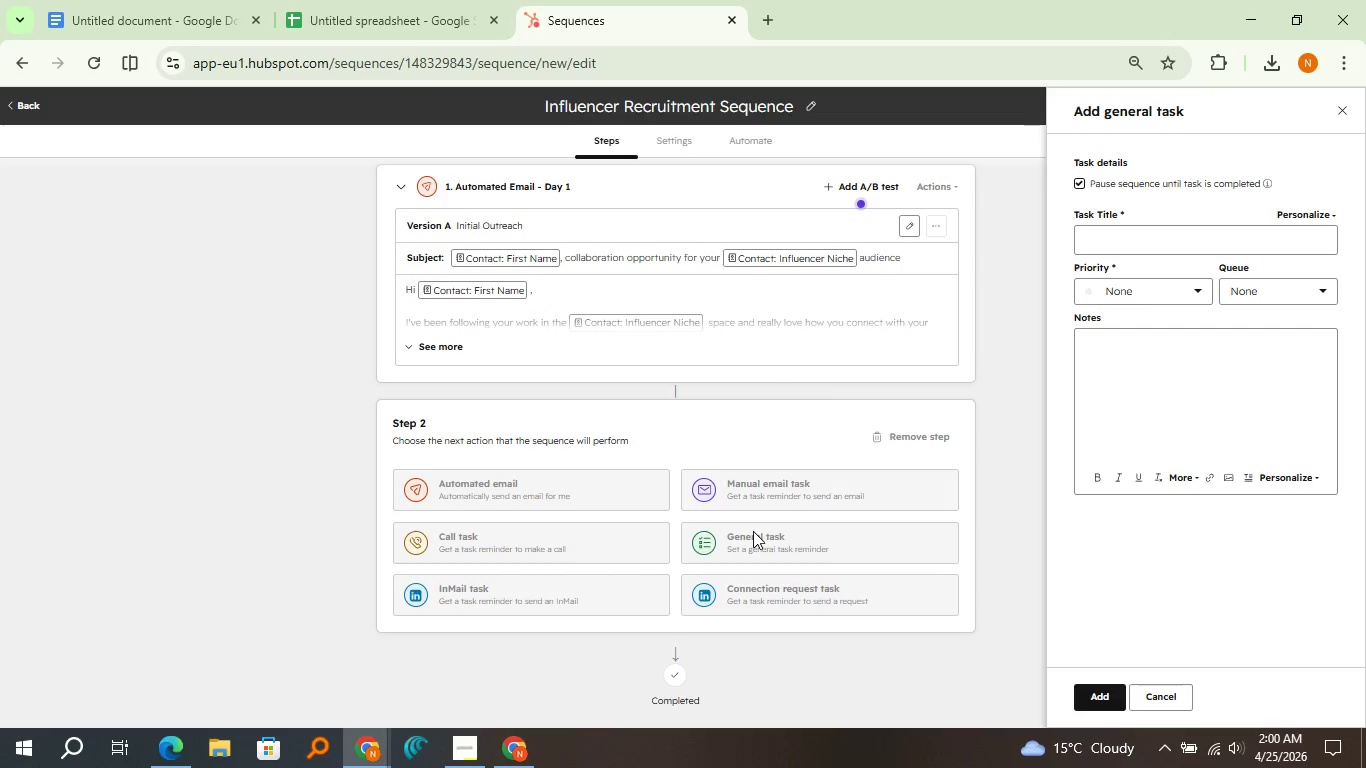 
type(Instagram DM/ LinkedIn Follow-up)
 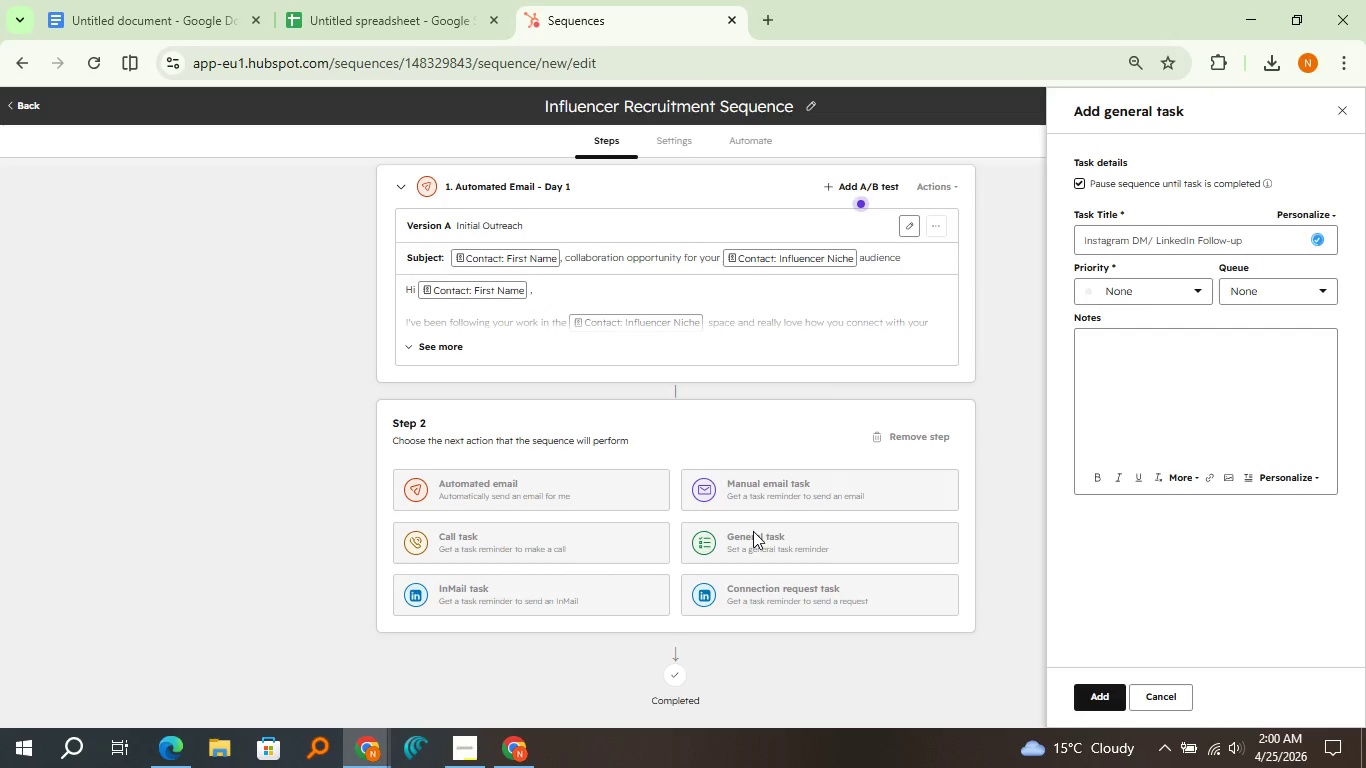 
wait(5.33)
 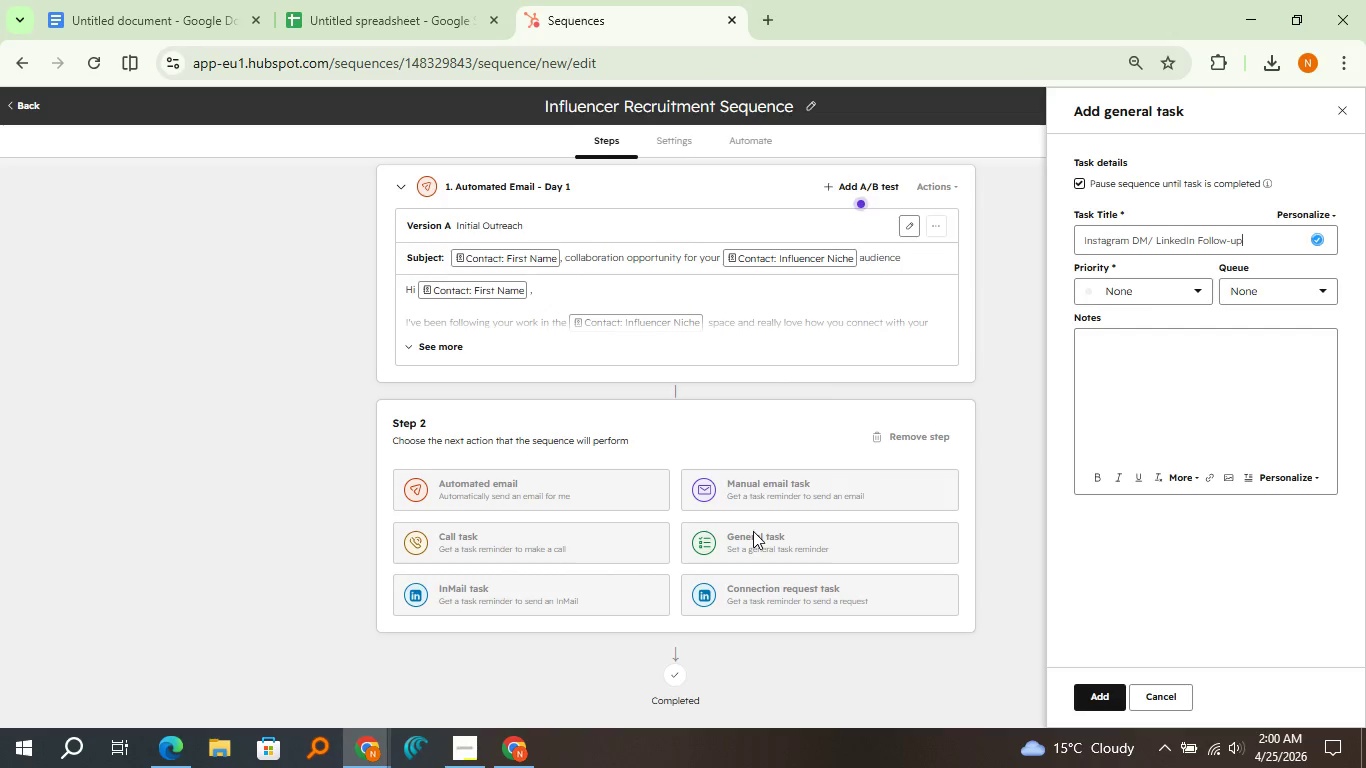 
left_click([1151, 244])
 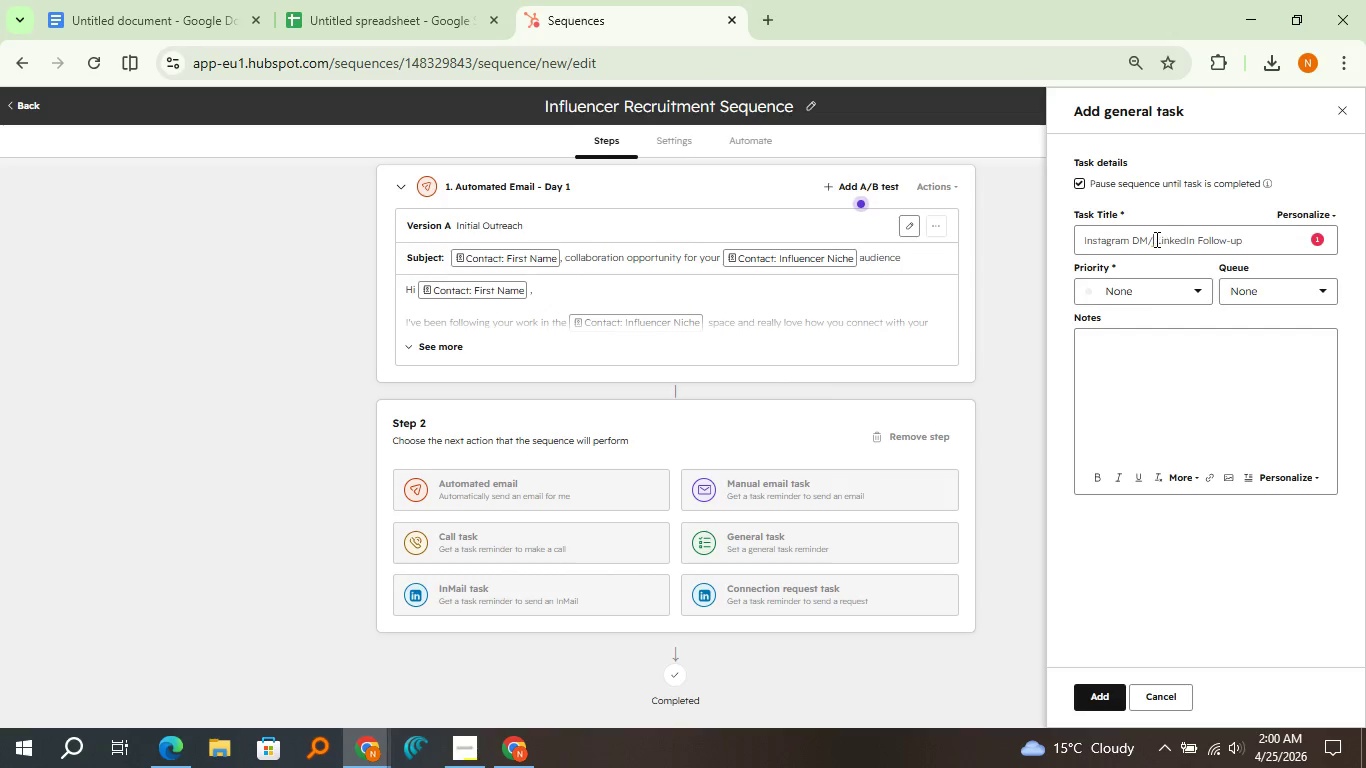 
left_click([1154, 239])
 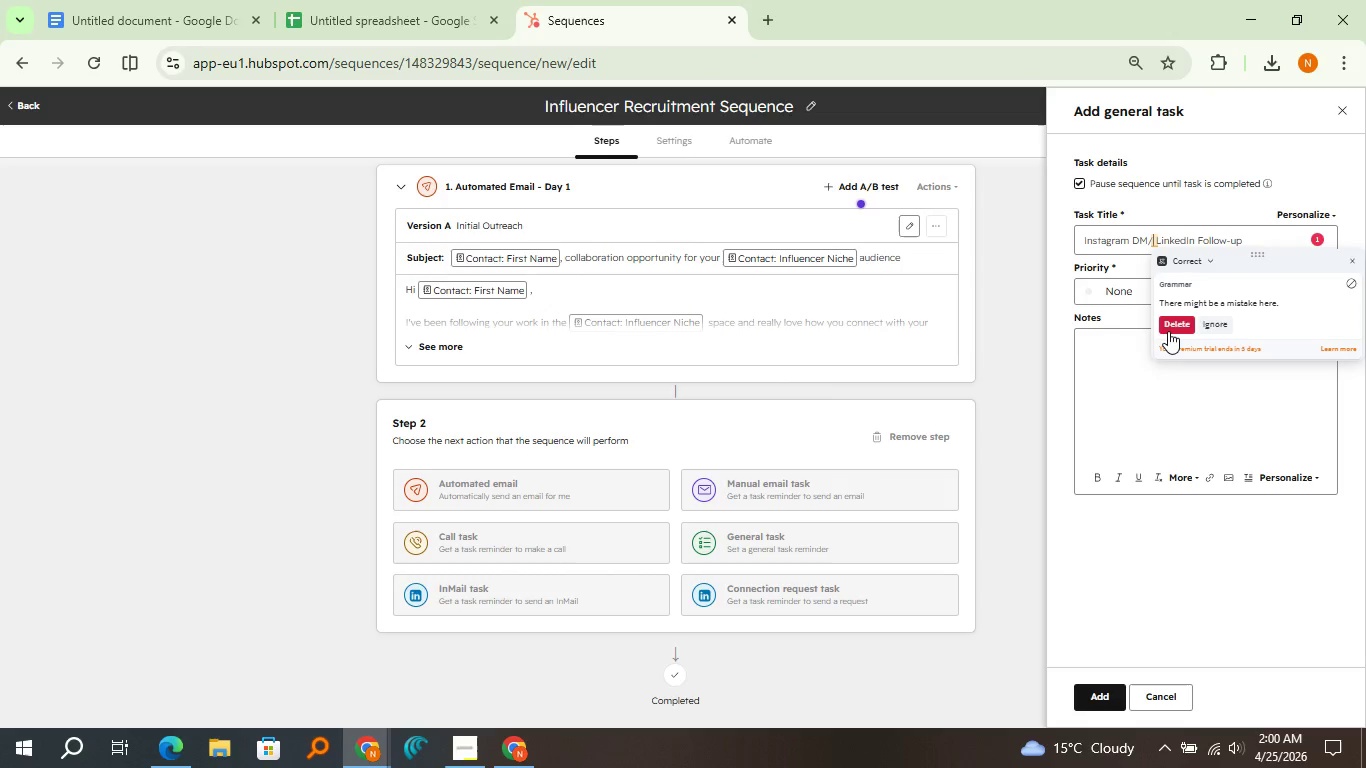 
left_click([1169, 328])
 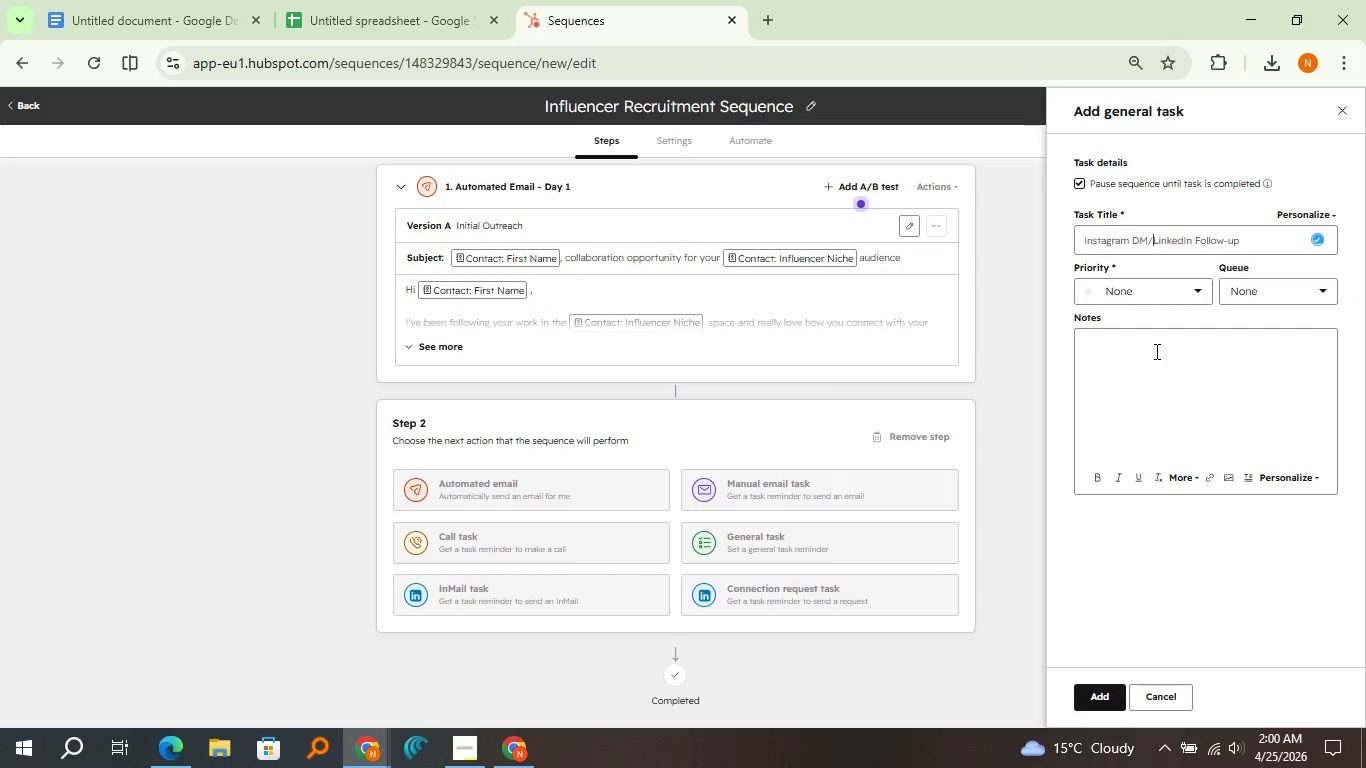 
left_click([1155, 351])
 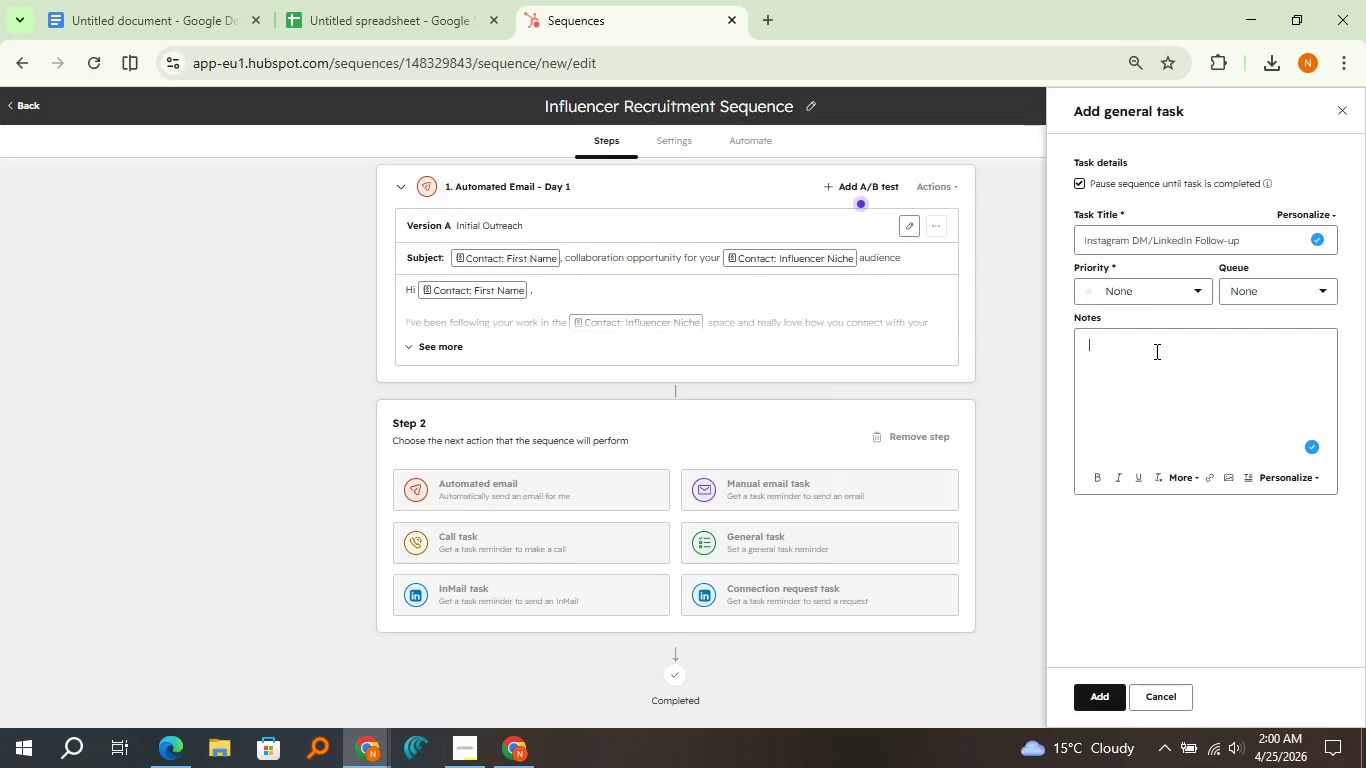 
wait(6.3)
 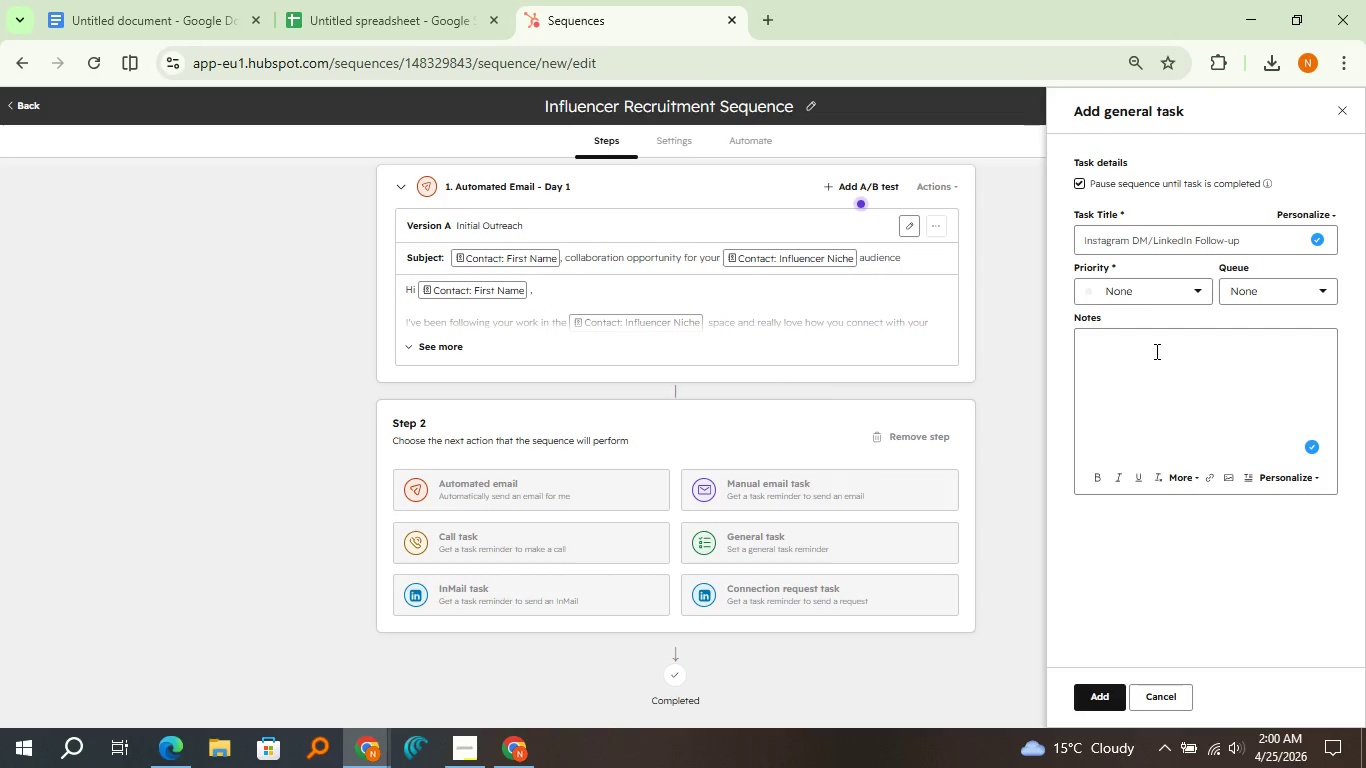 
type(Check their latest Instagram content fri)
key(Backspace)
key(Backspace)
type(irst.)
 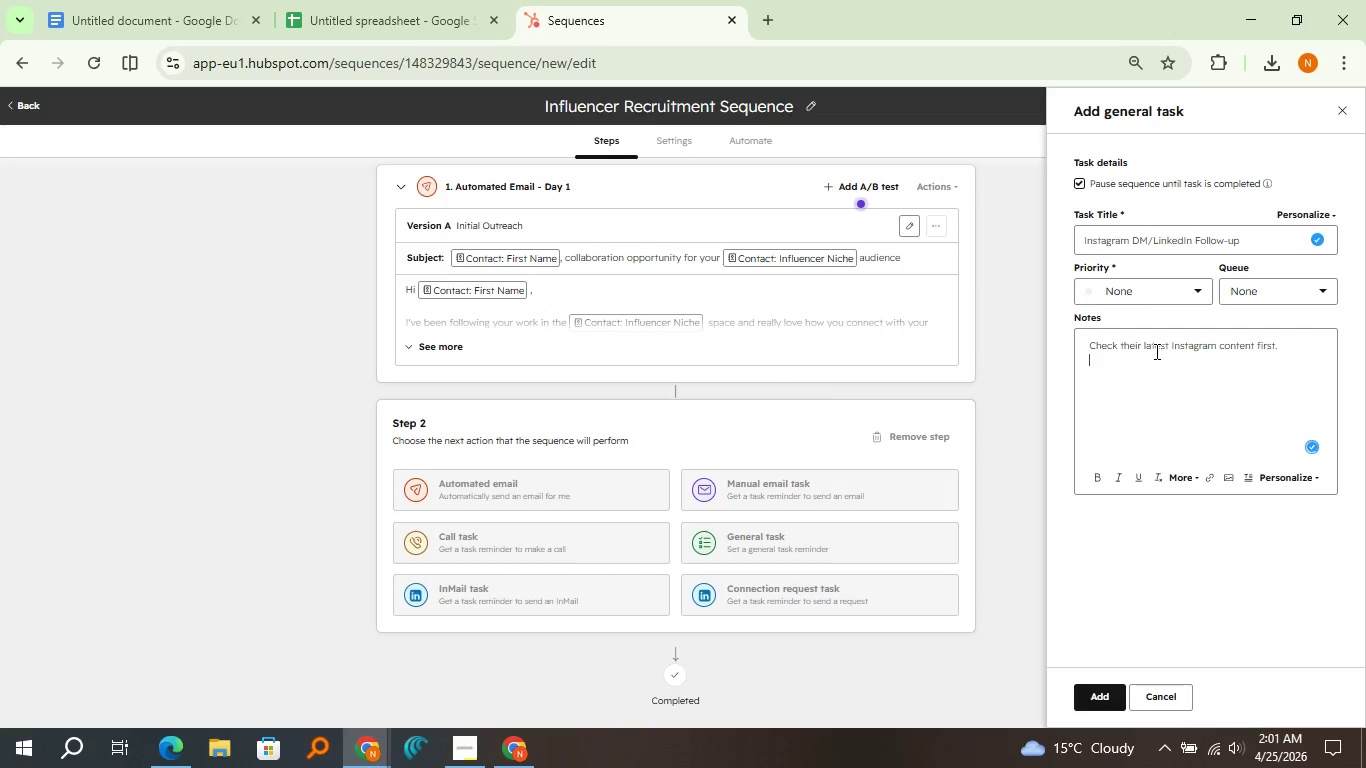 
 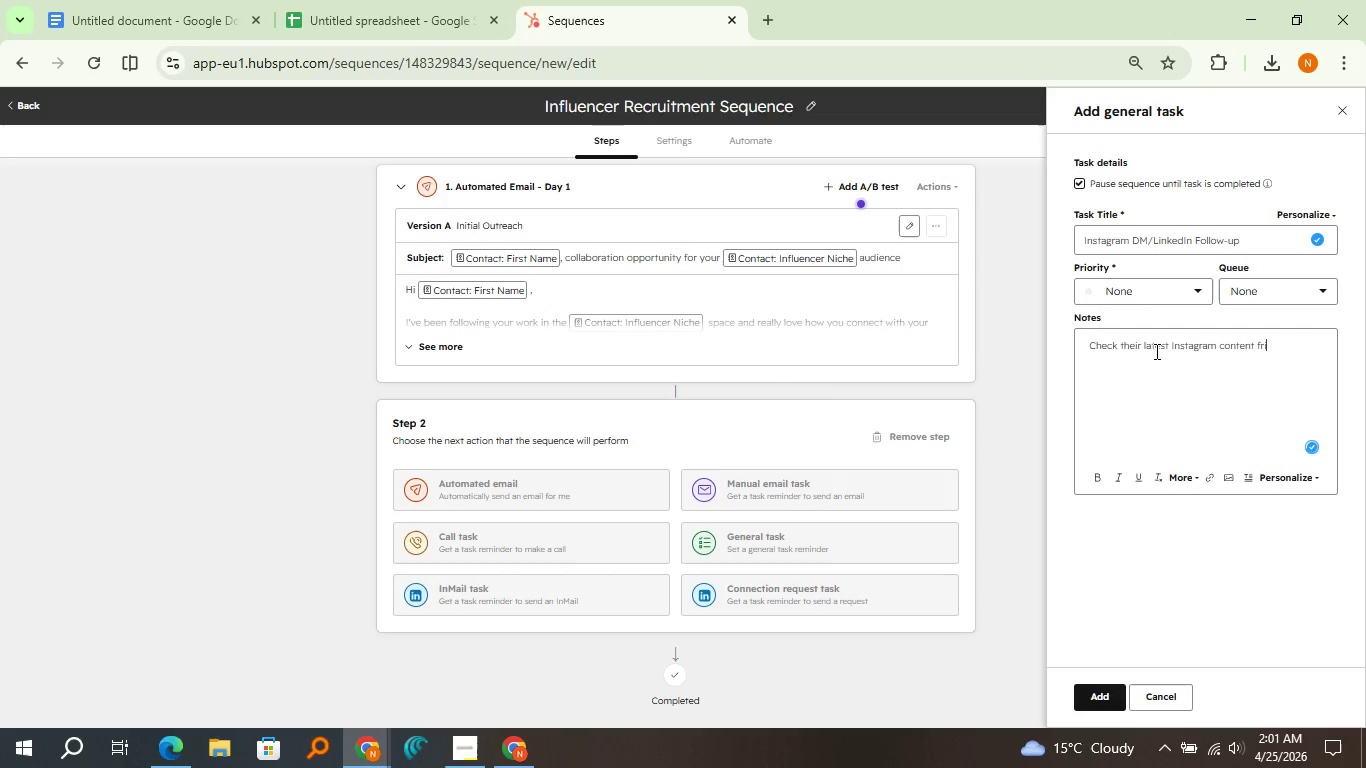 
key(Enter)
 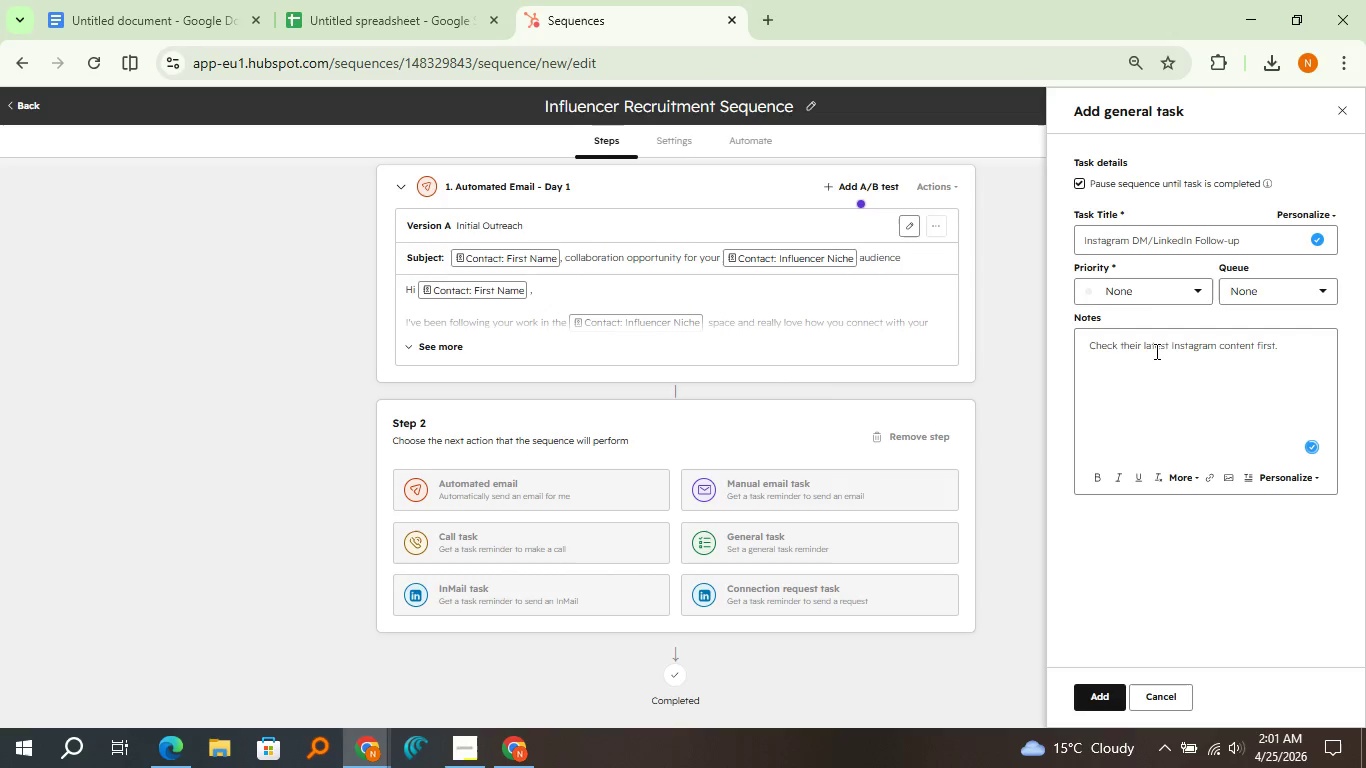 
key(Enter)
 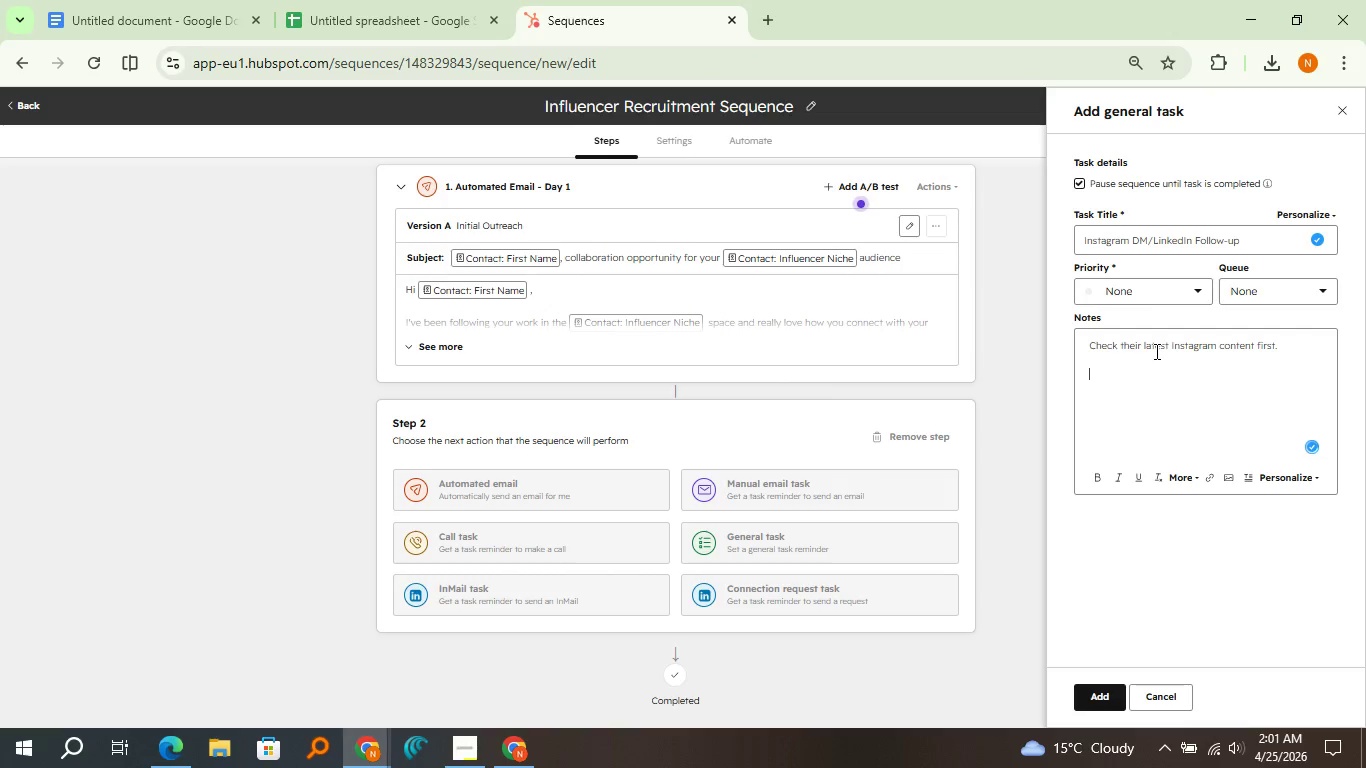 
type(Sed)
key(Backspace)
type(nd a personalized DM referencing their recent post and mention the gifi)
key(Backspace)
type(ted stationery collaboa)
key(Backspace)
type(ration opportunity.)
 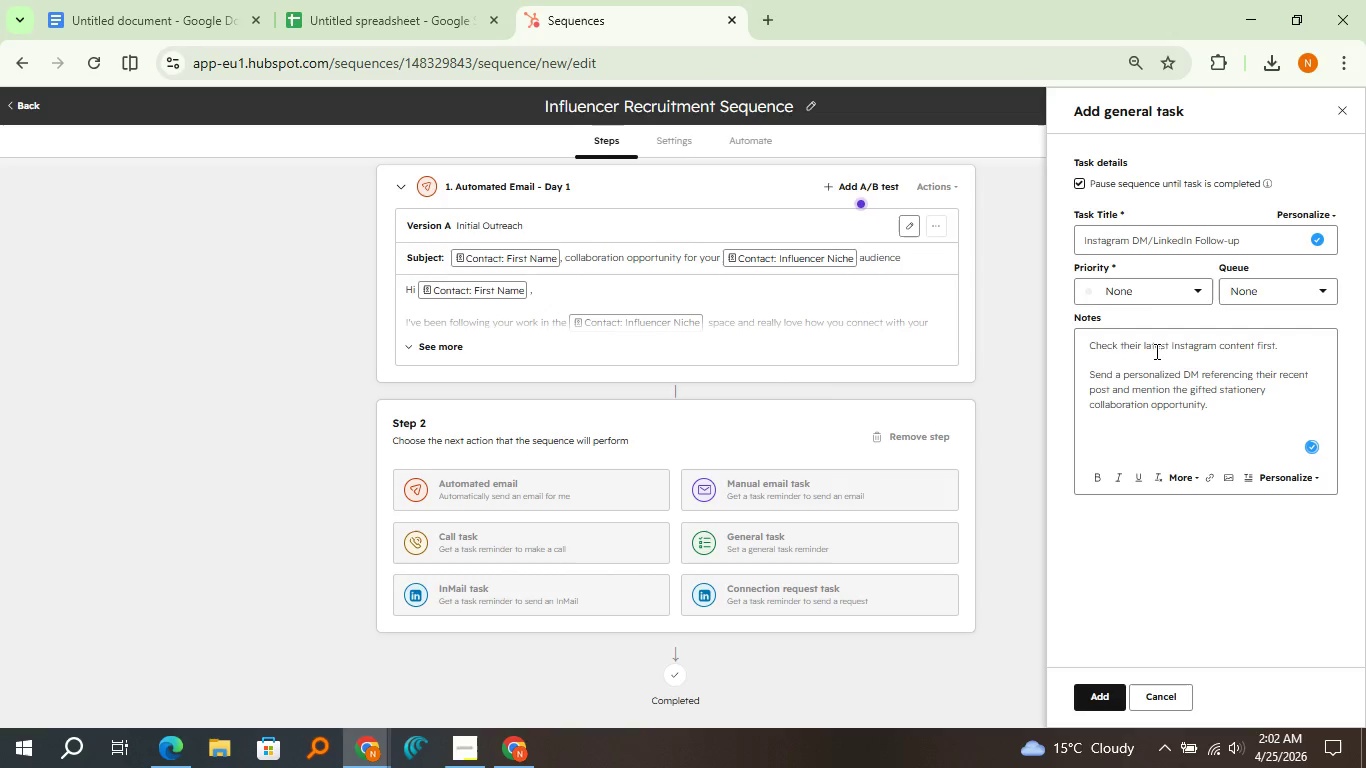 
key(Enter)
 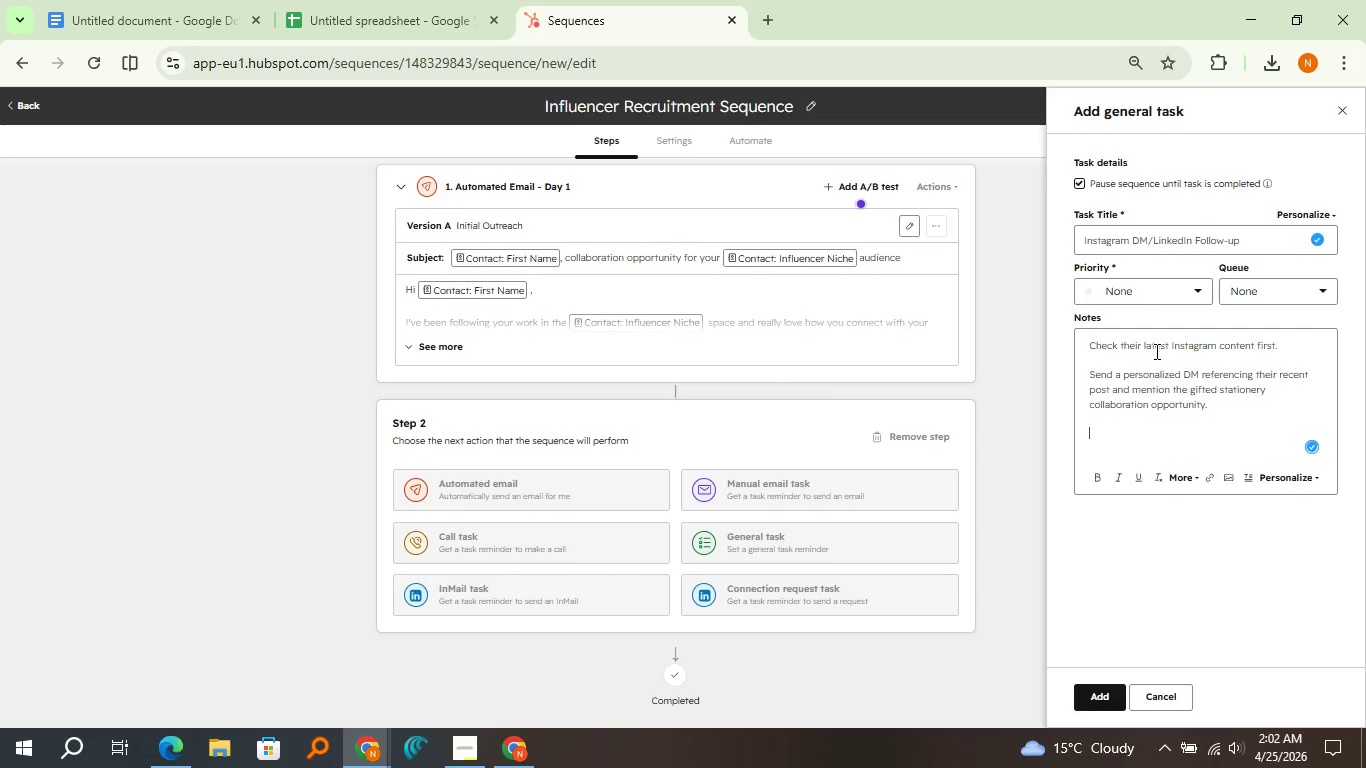 
key(Enter)
 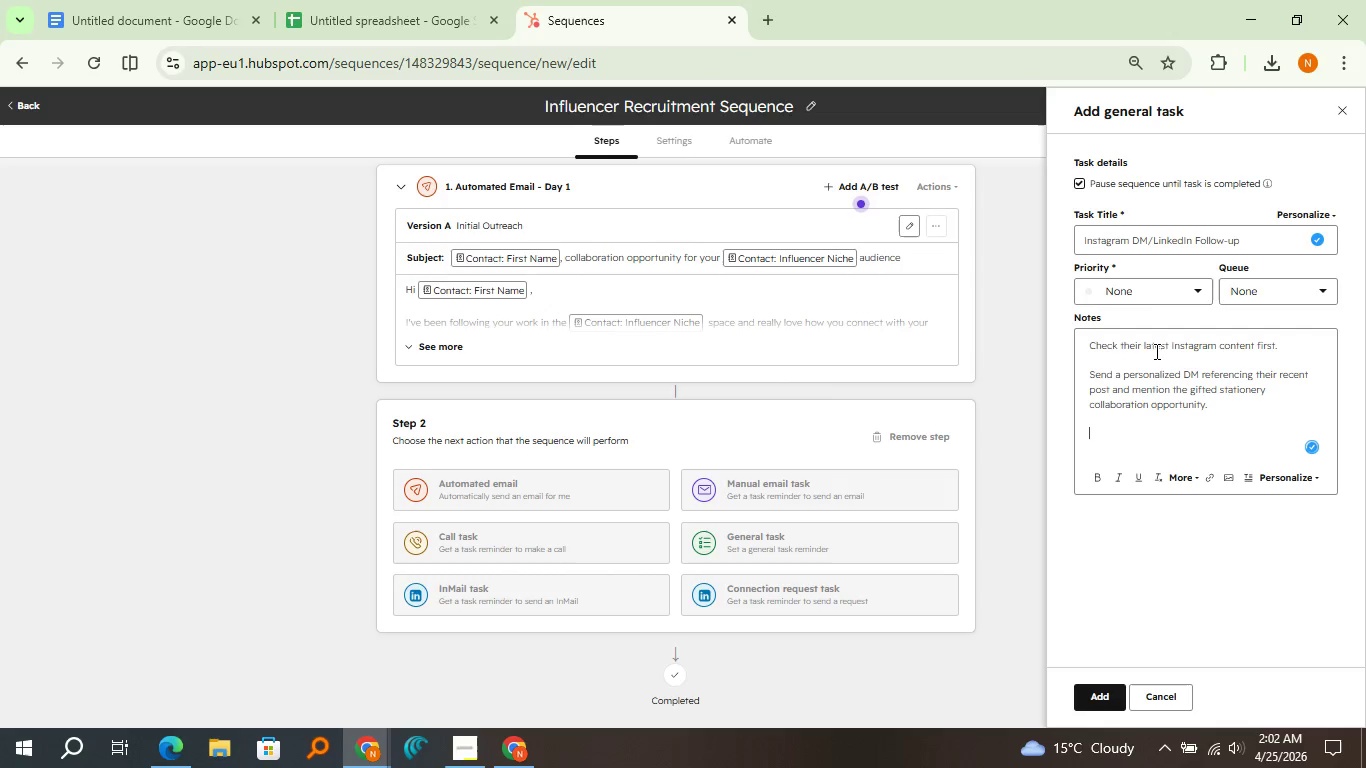 
type(If in)
key(Backspace)
key(Backspace)
type(Instafram is unavailable, send a LinkedIn connection request instead.)
 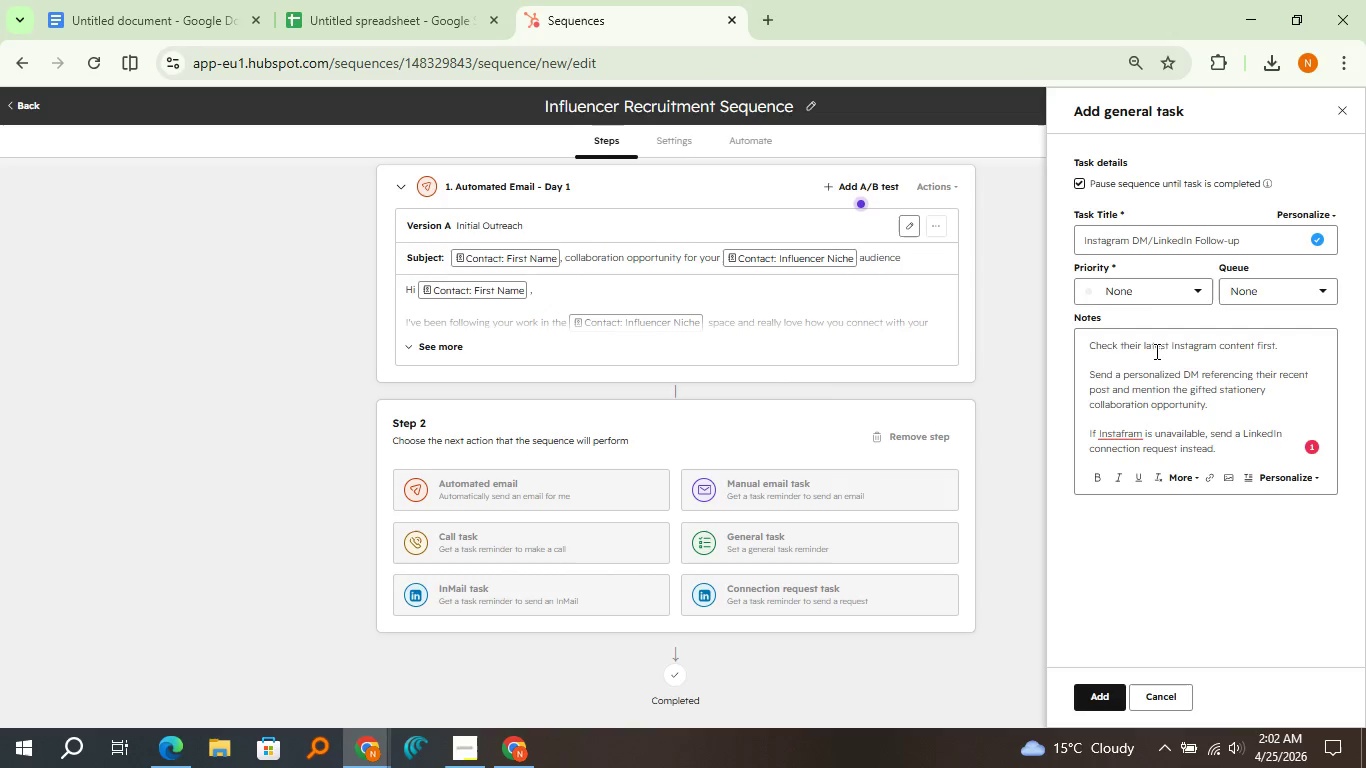 
left_click([1132, 429])
 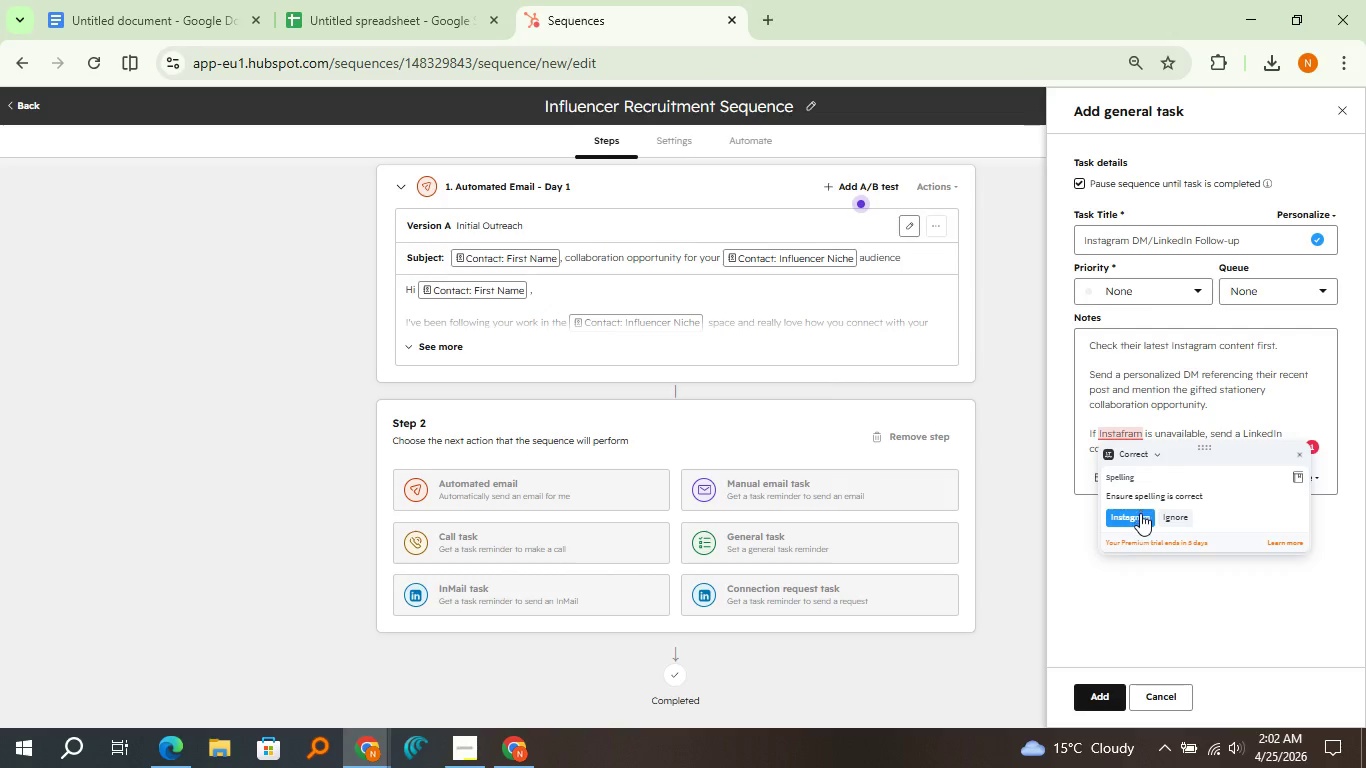 
left_click([1137, 517])
 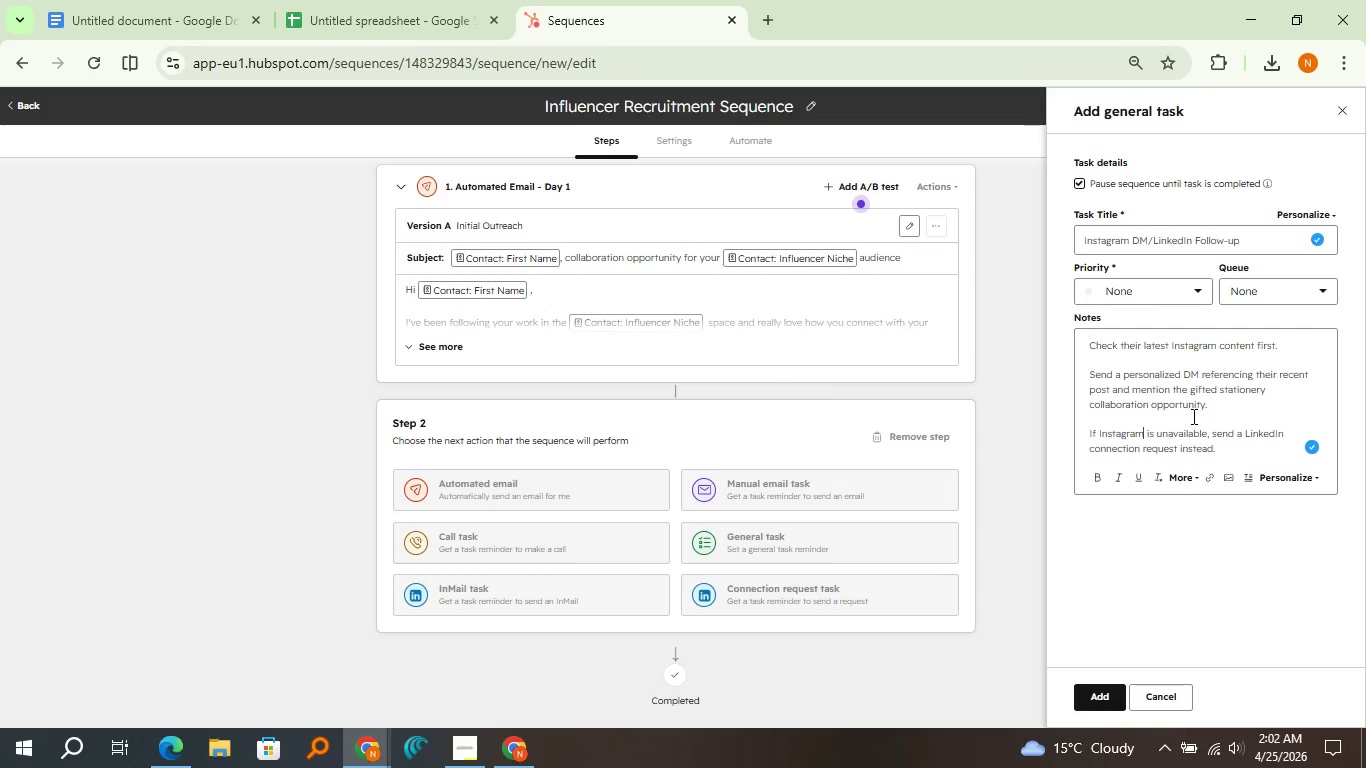 
left_click([1095, 691])
 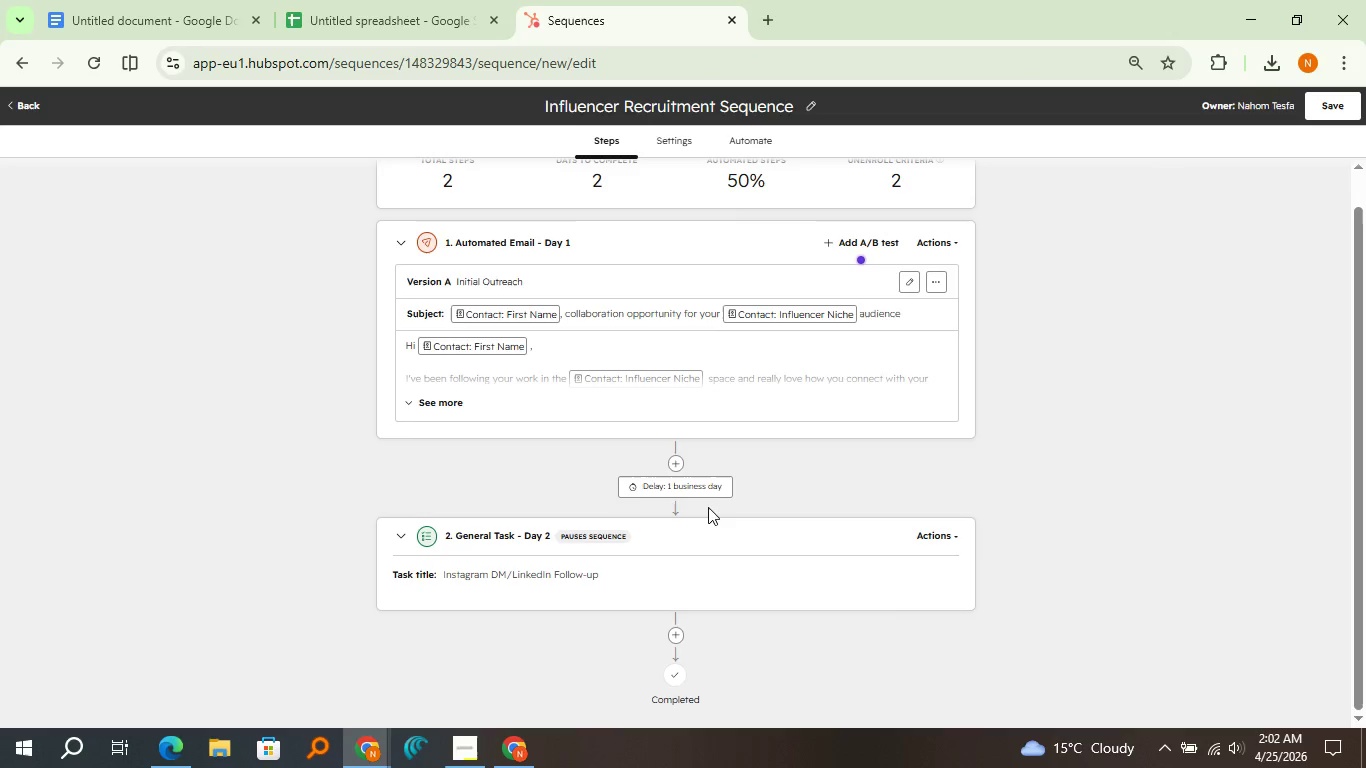 
left_click([704, 488])
 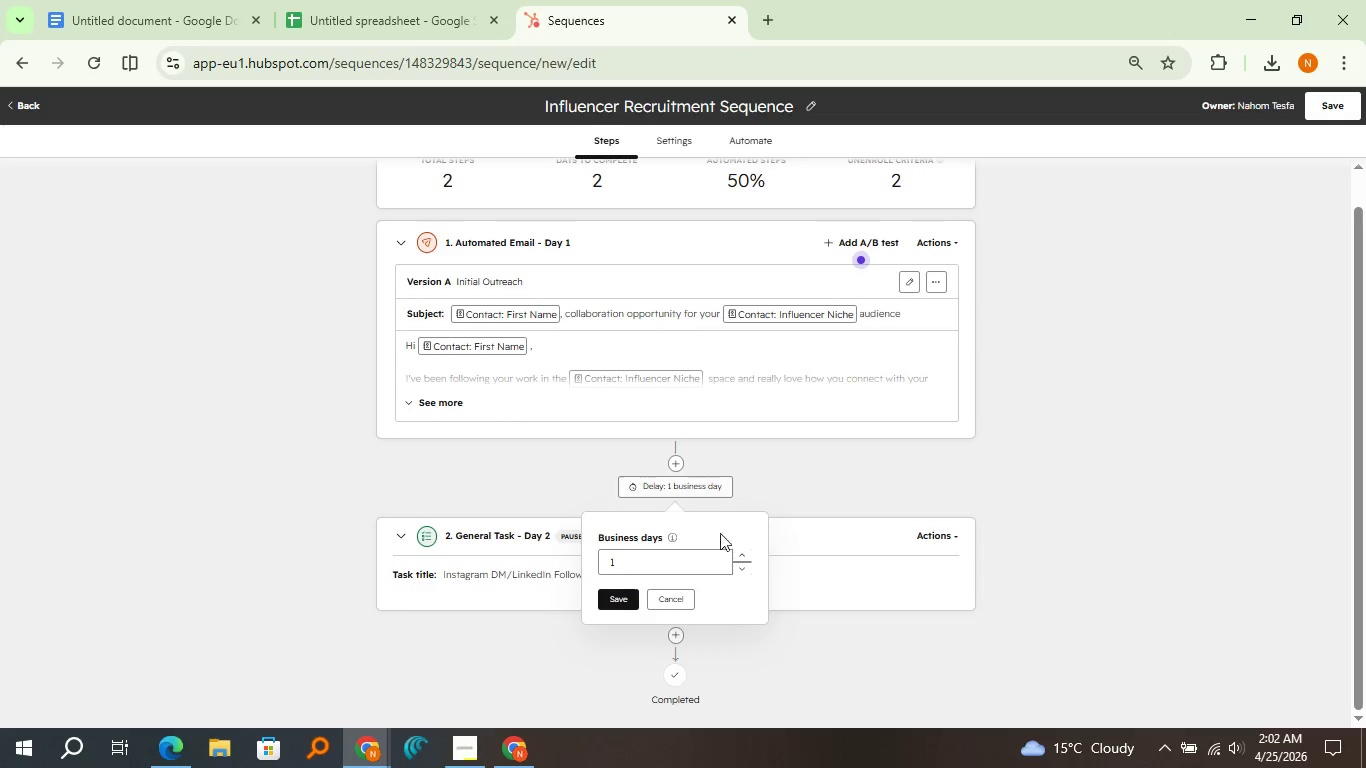 
double_click([738, 551])
 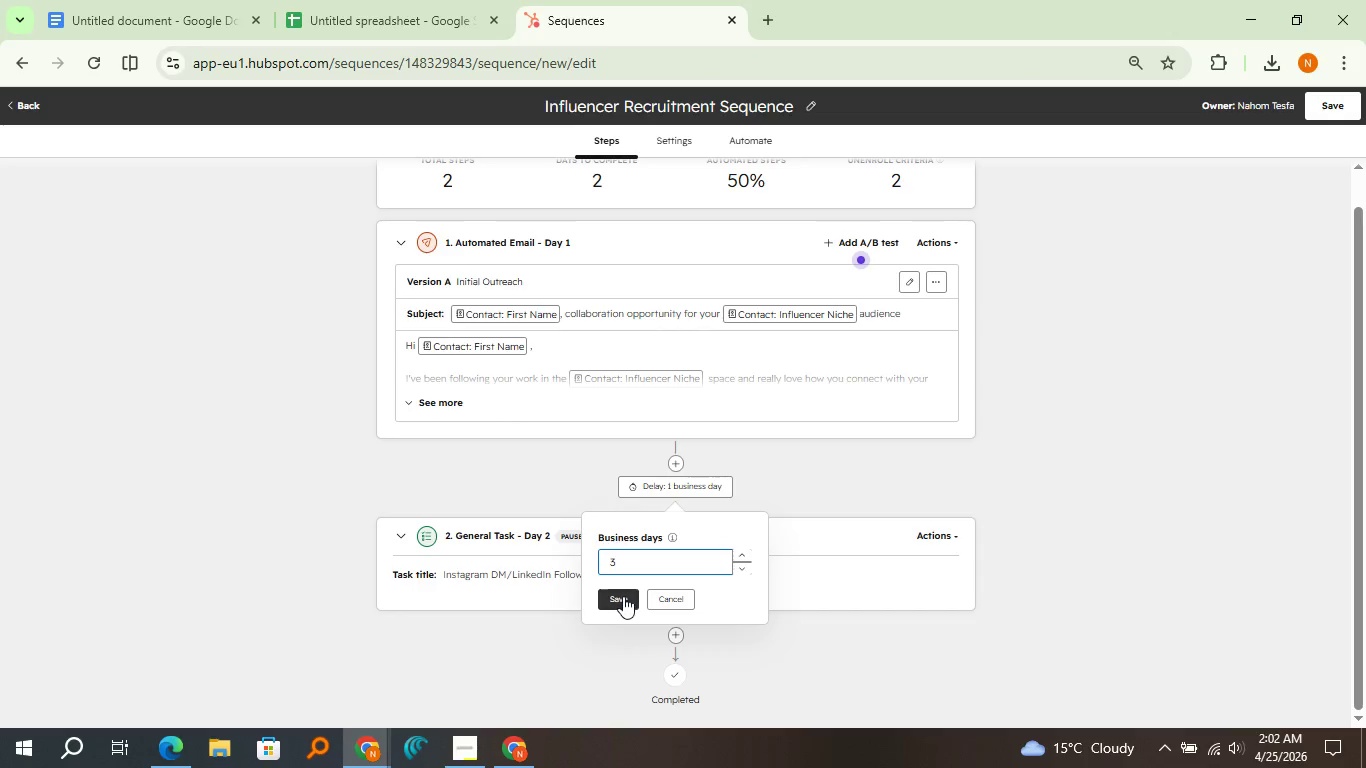 
left_click([622, 596])
 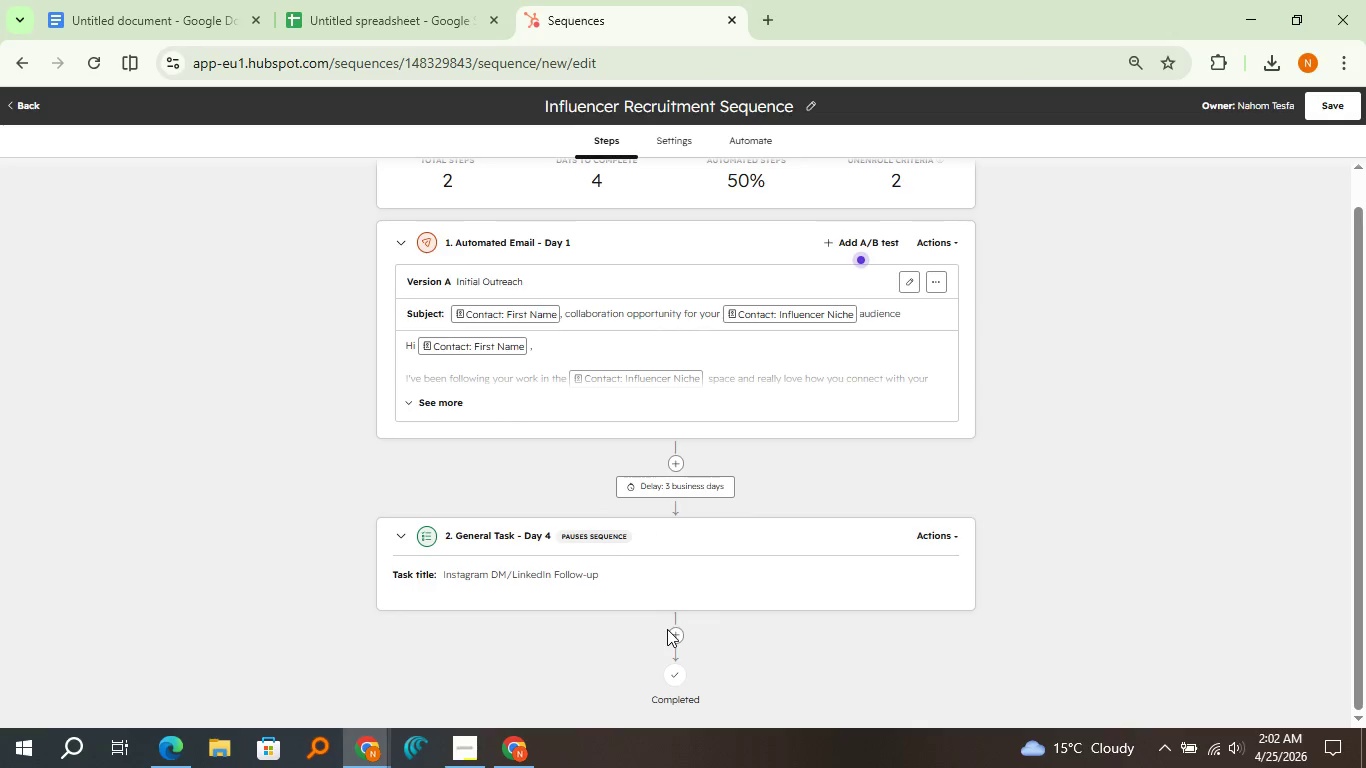 
left_click([671, 629])
 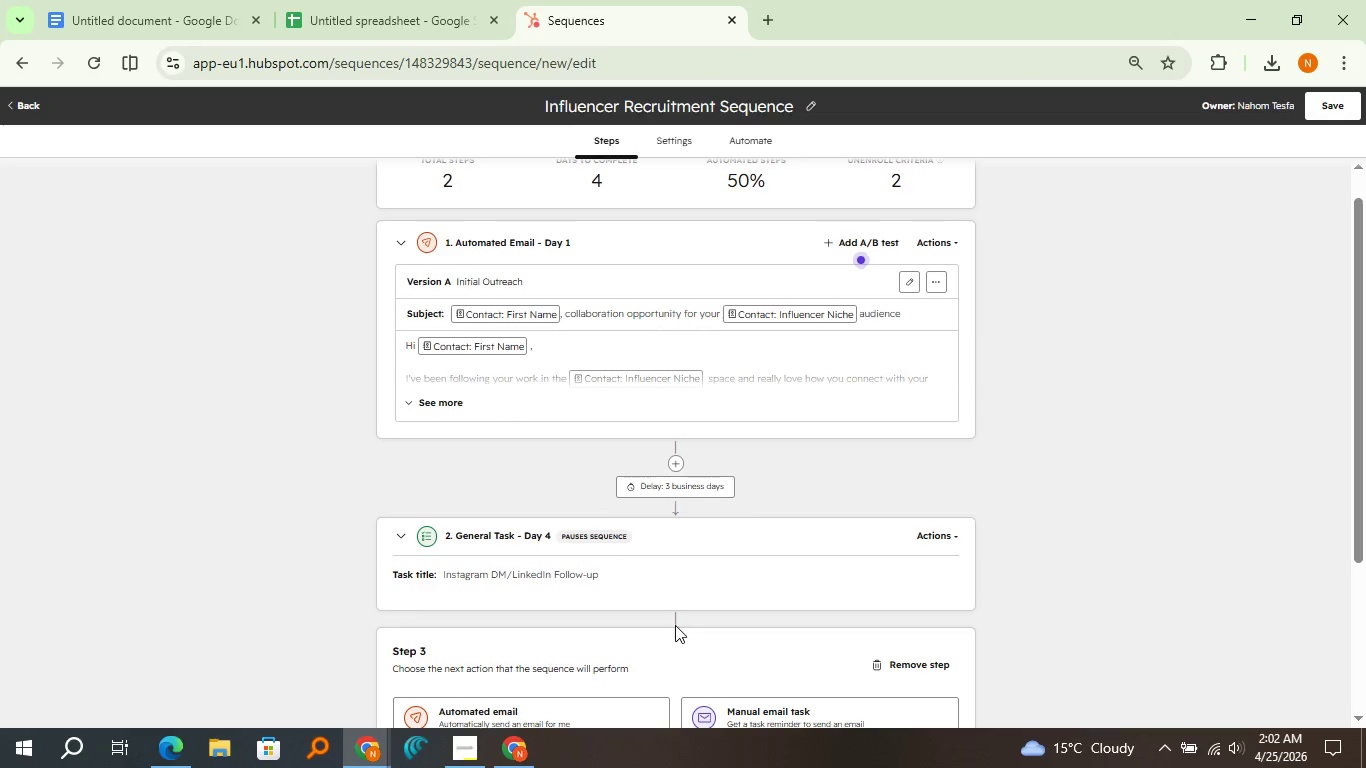 
wait(5.2)
 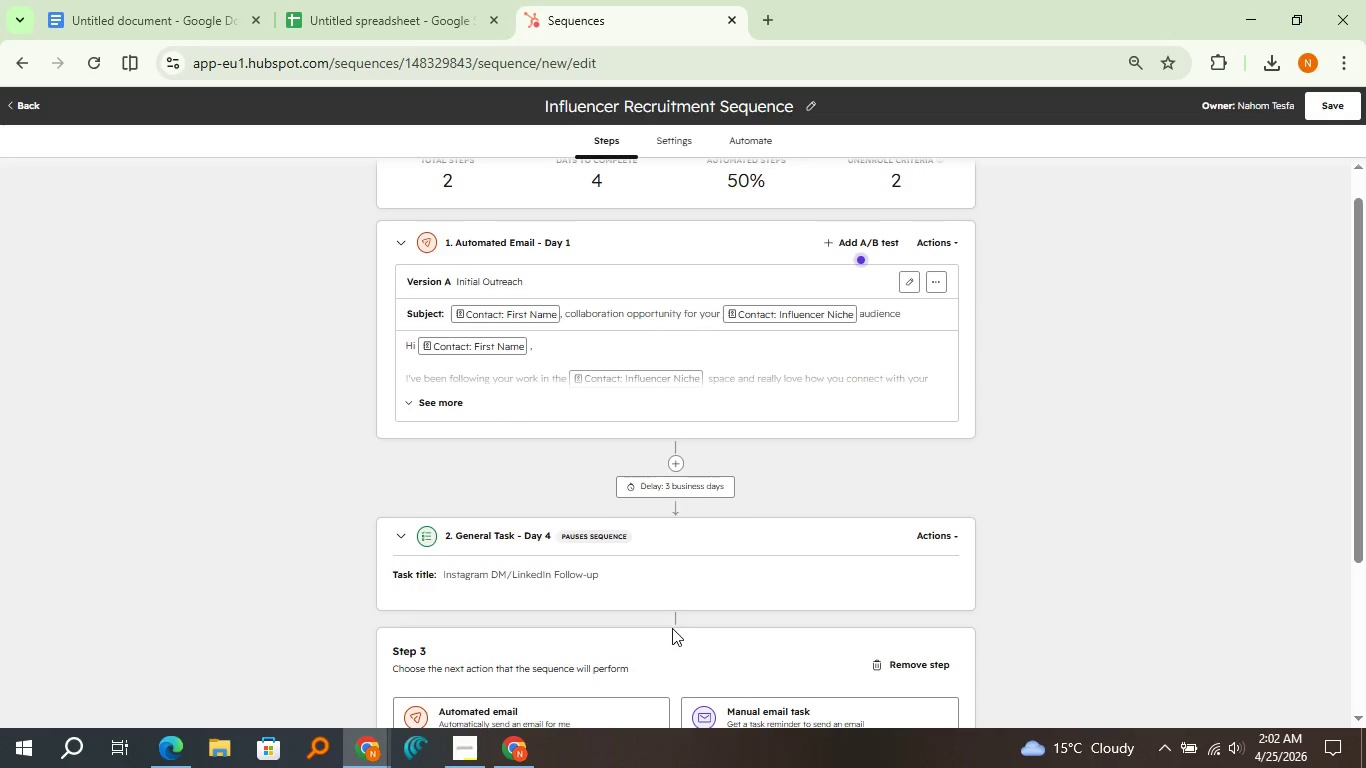 
left_click([627, 697])
 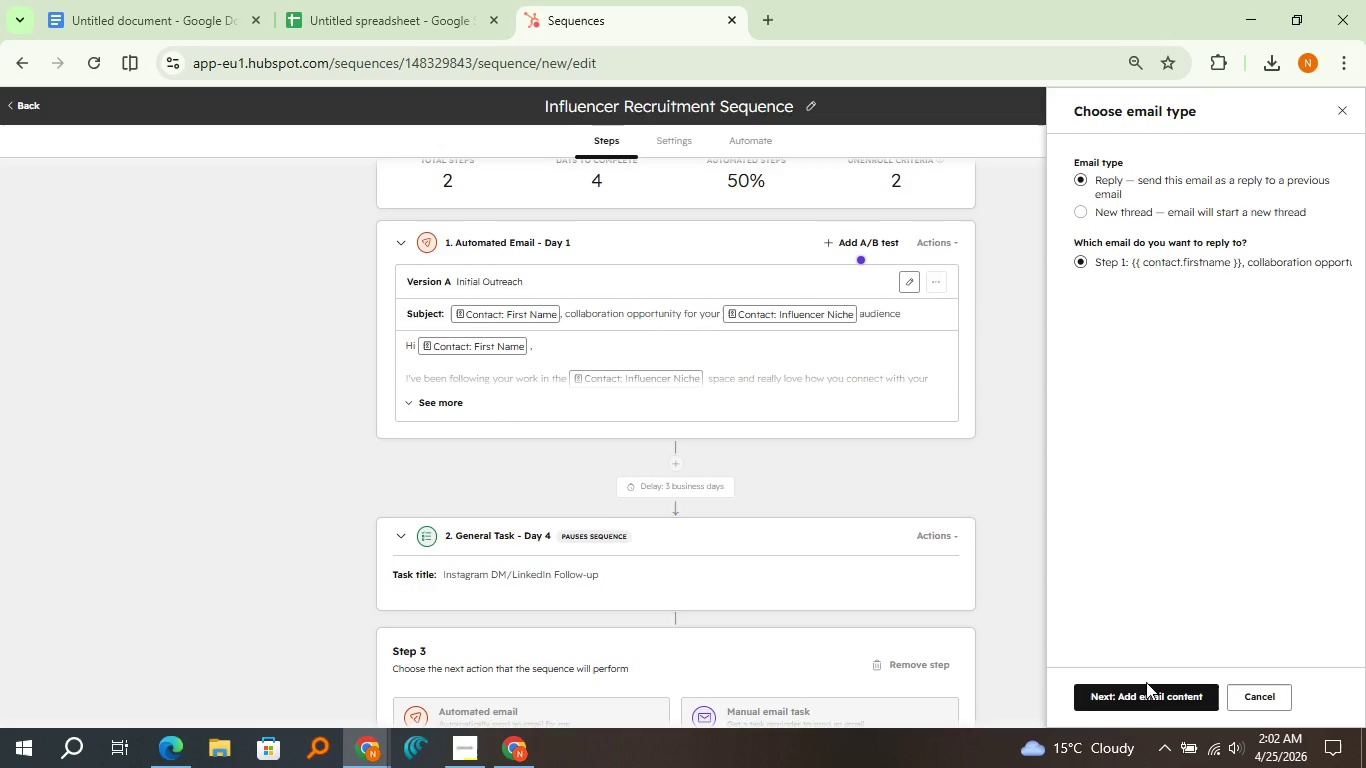 
left_click([1145, 688])
 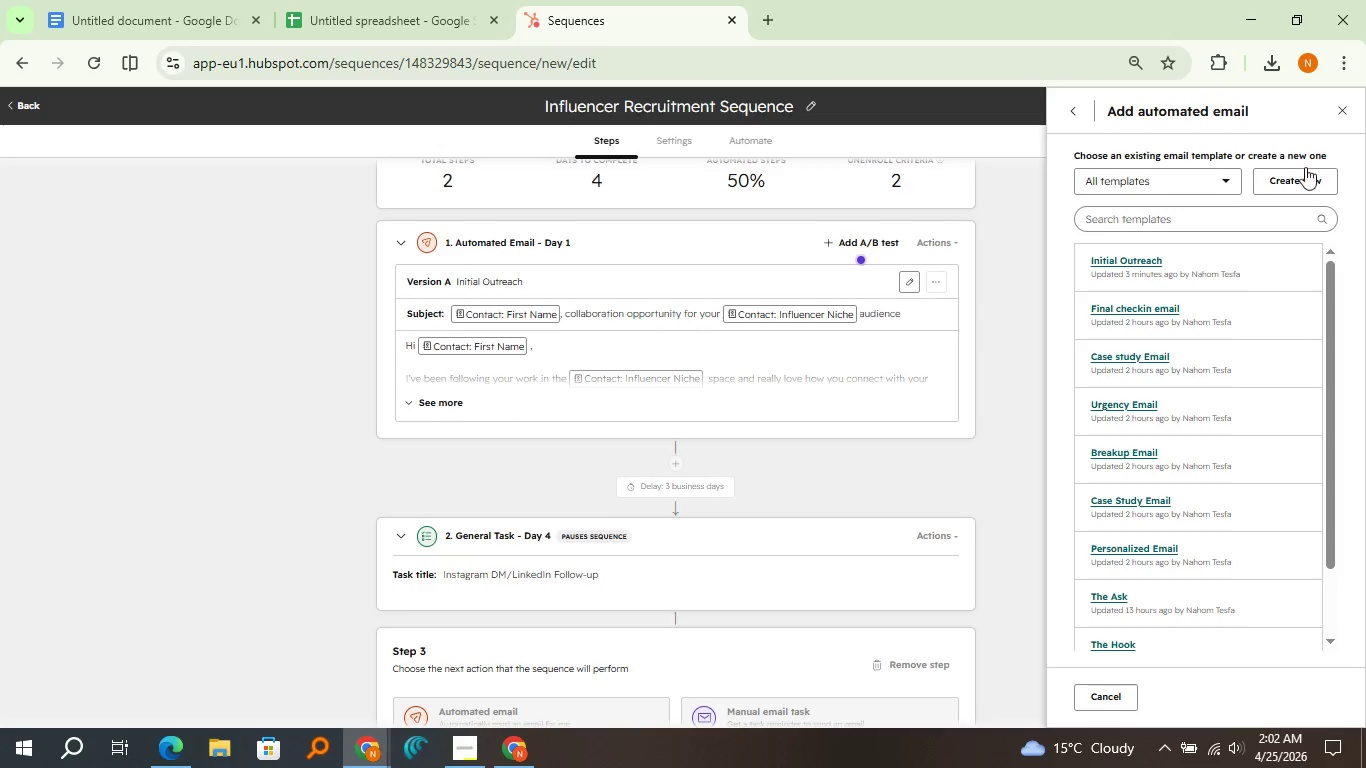 
left_click([1305, 175])
 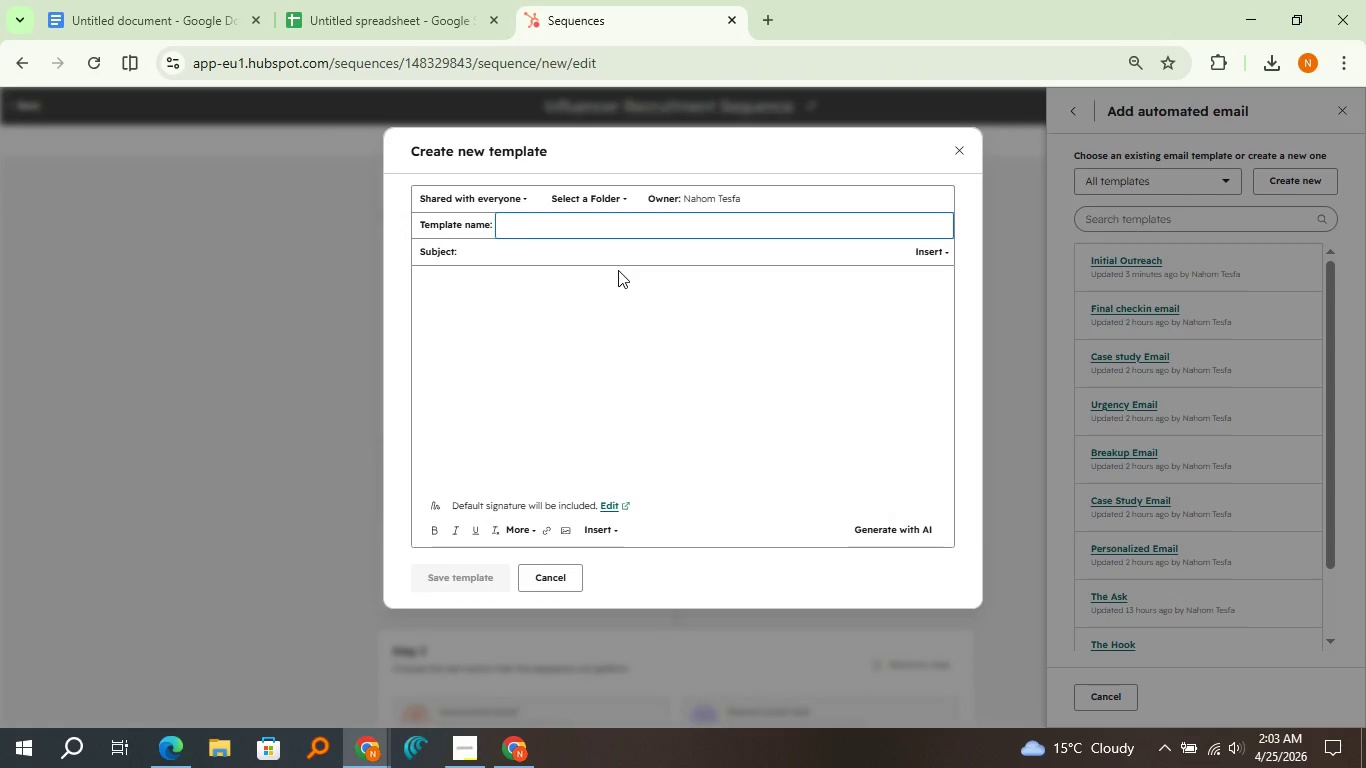 
type(Follow-up Nudge)
 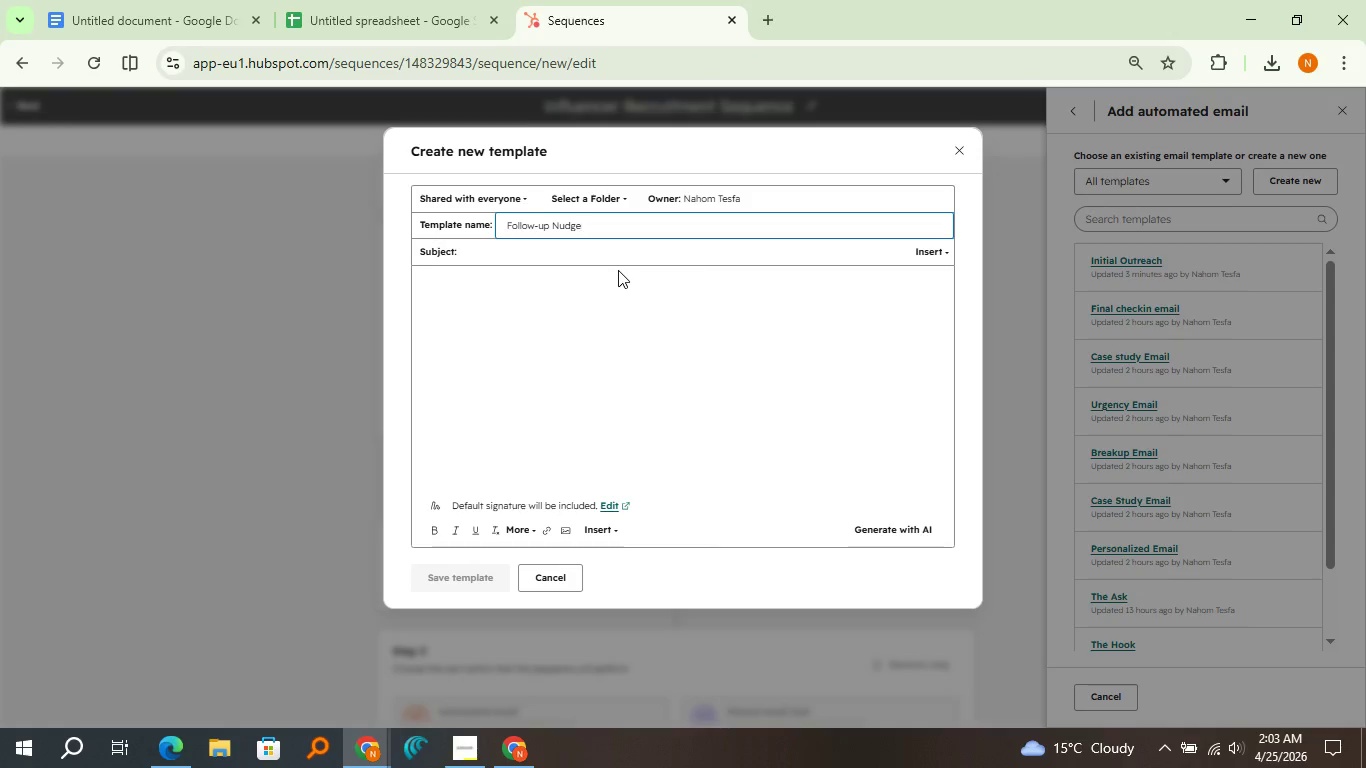 
left_click([618, 247])
 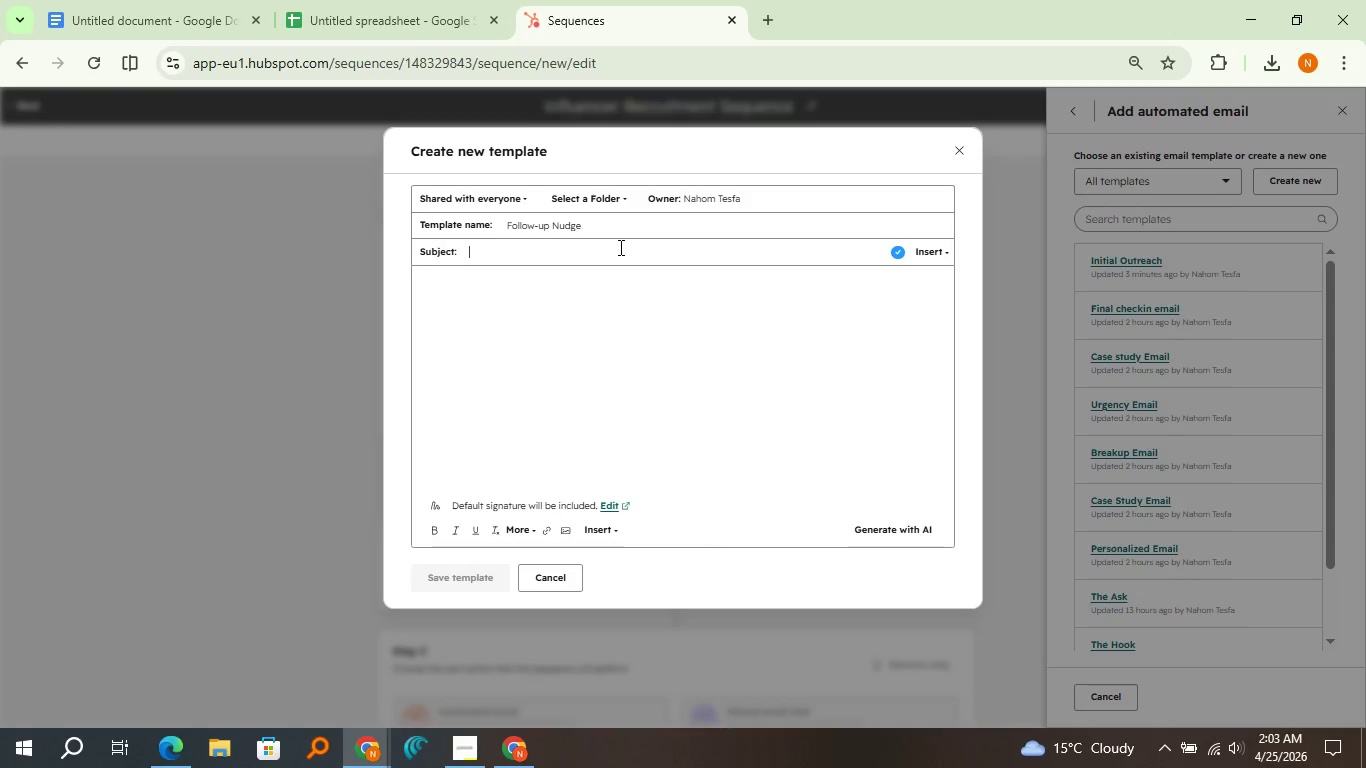 
type(Quick follow-up on the collaboration box)
 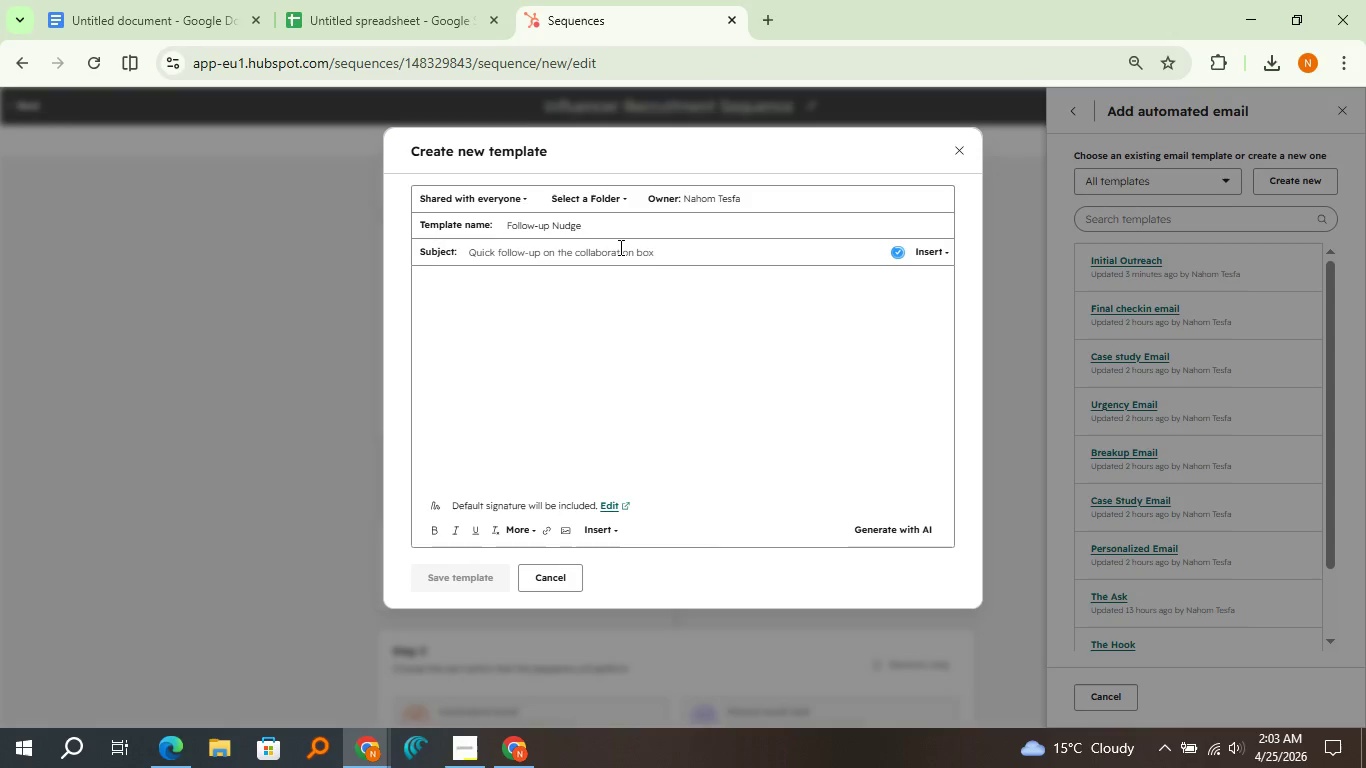 
left_click([648, 379])
 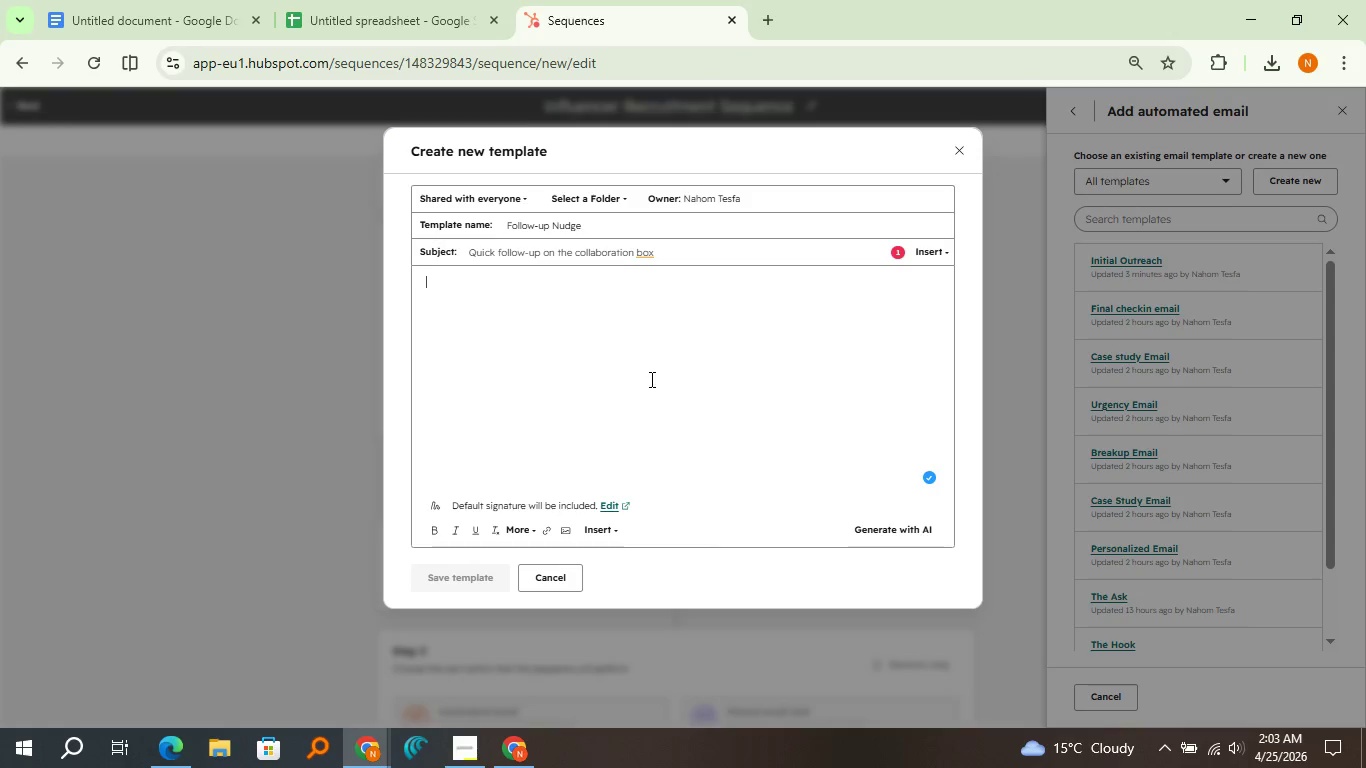 
type(Hi)
 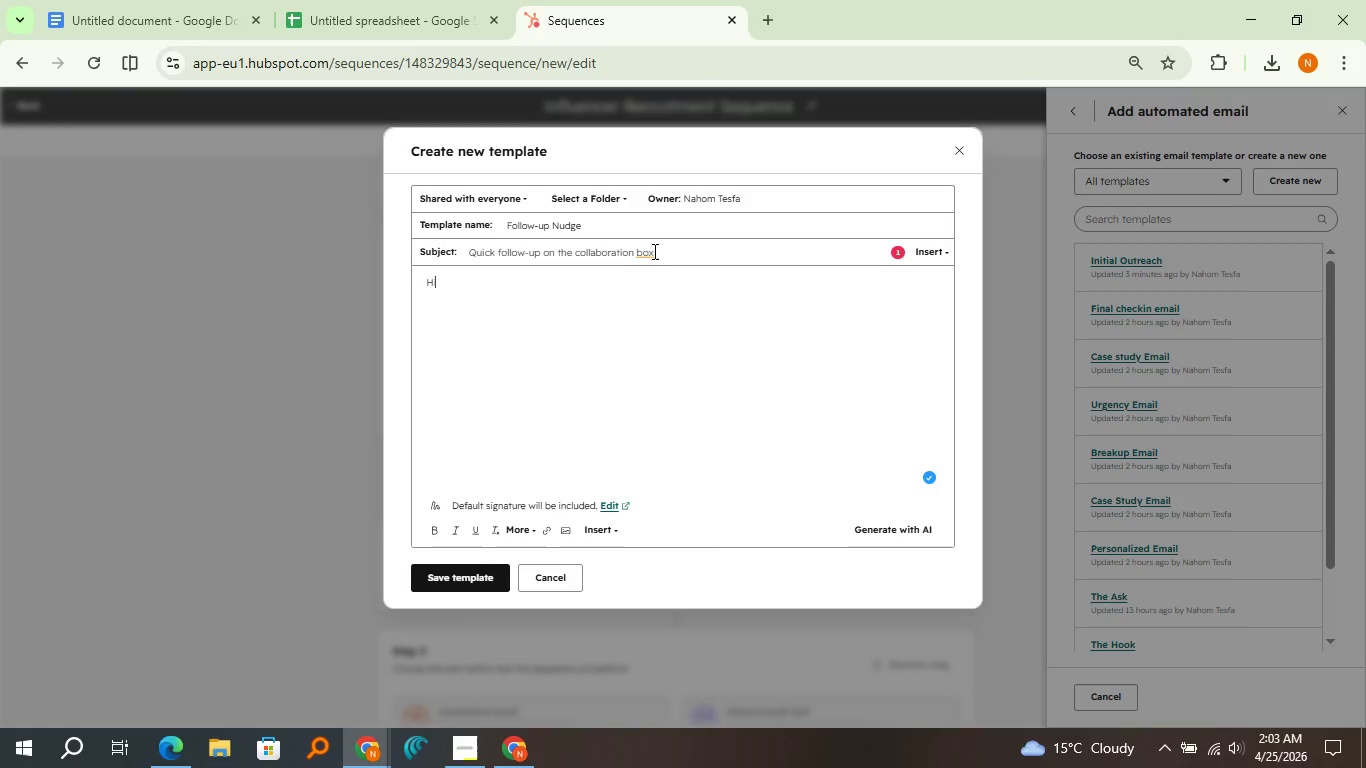 
left_click([649, 251])
 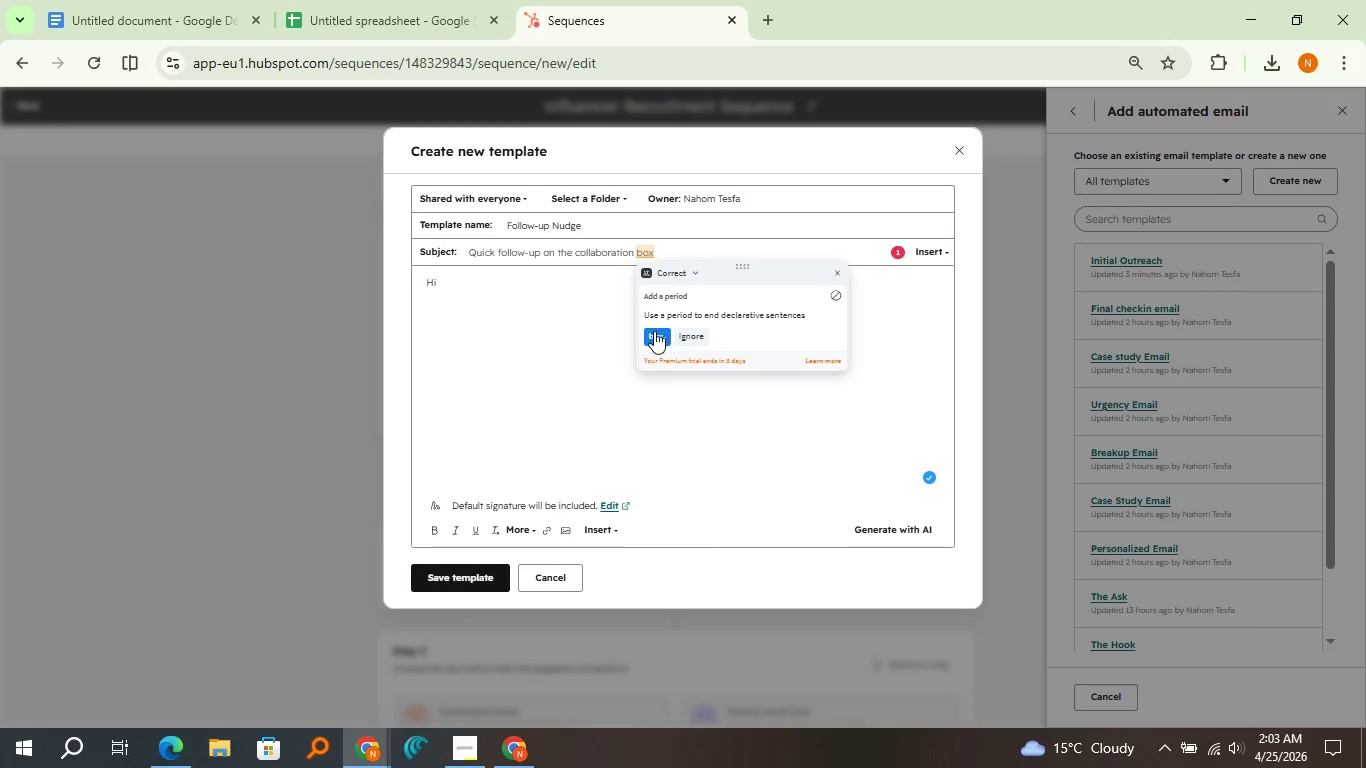 
left_click([654, 332])
 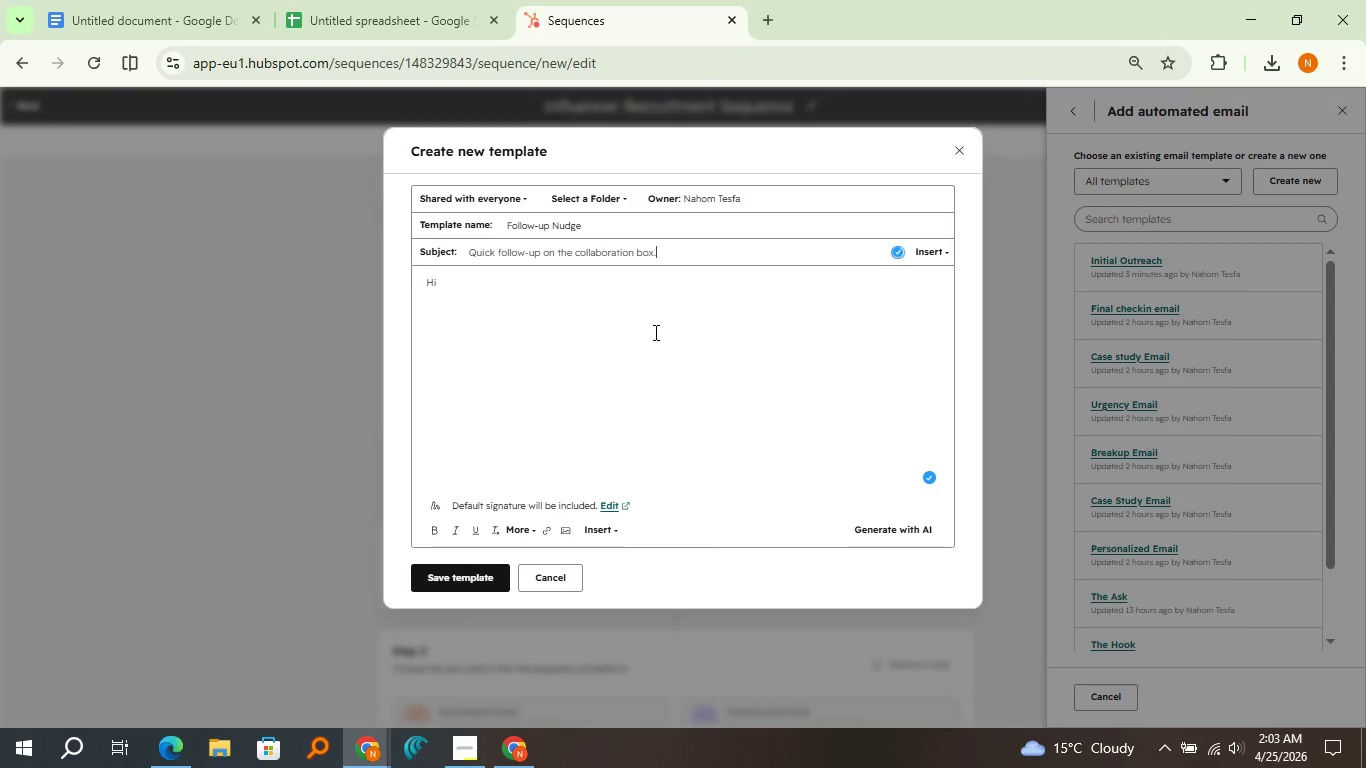 
left_click([654, 332])
 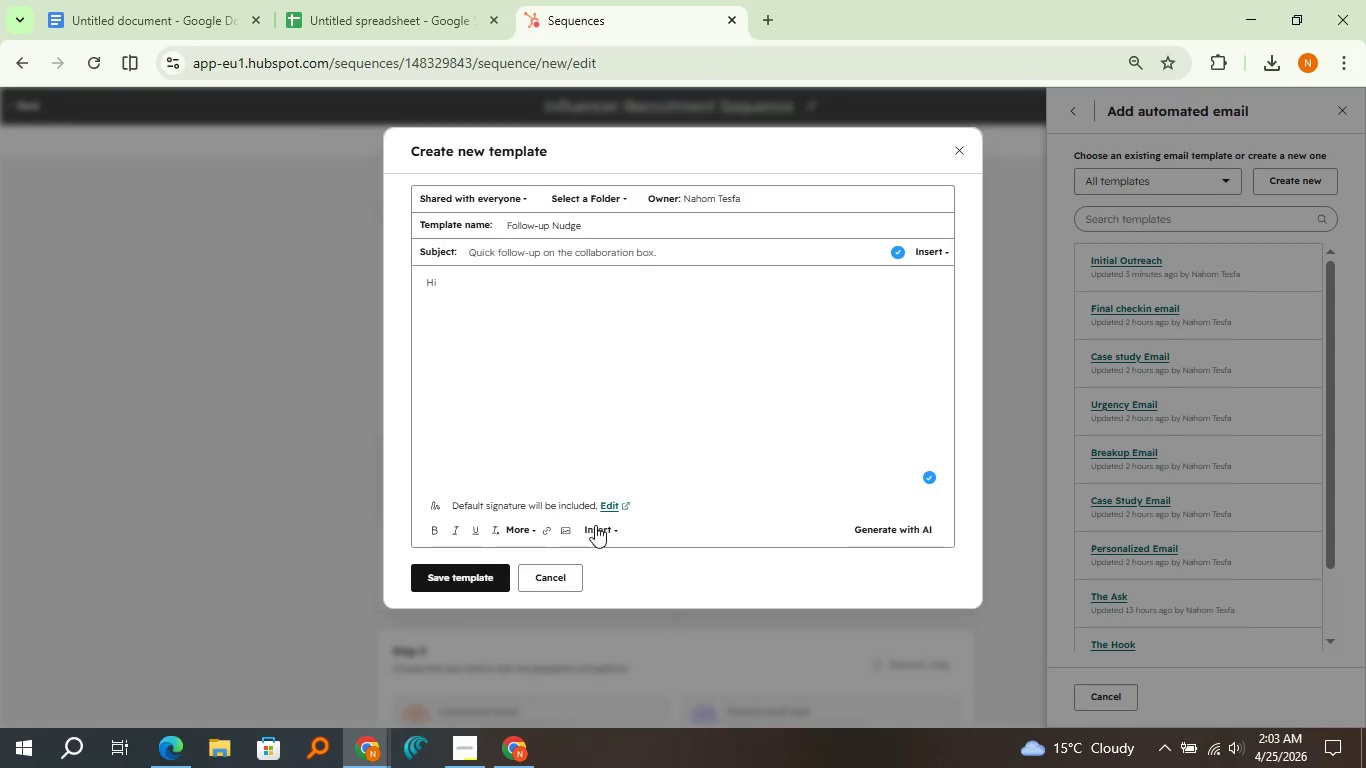 
left_click([595, 525])
 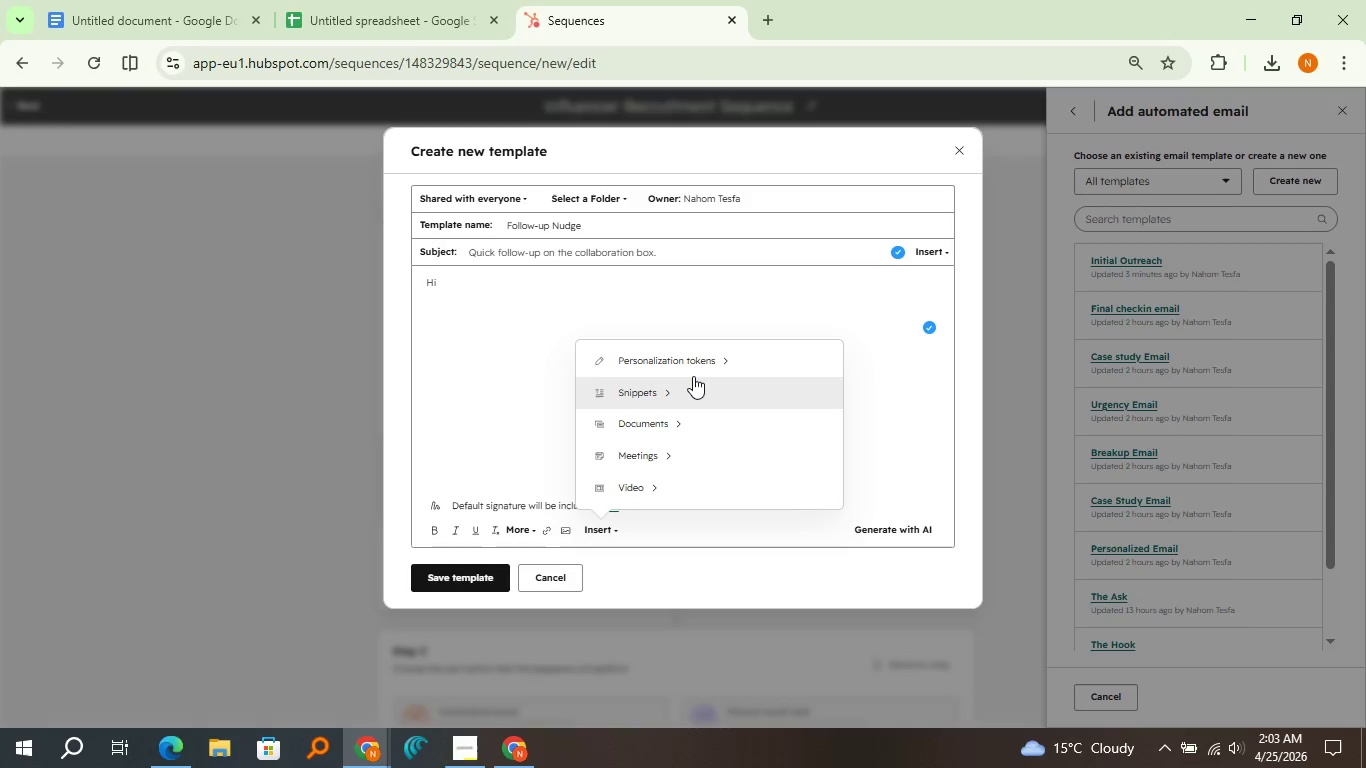 
left_click([696, 362])
 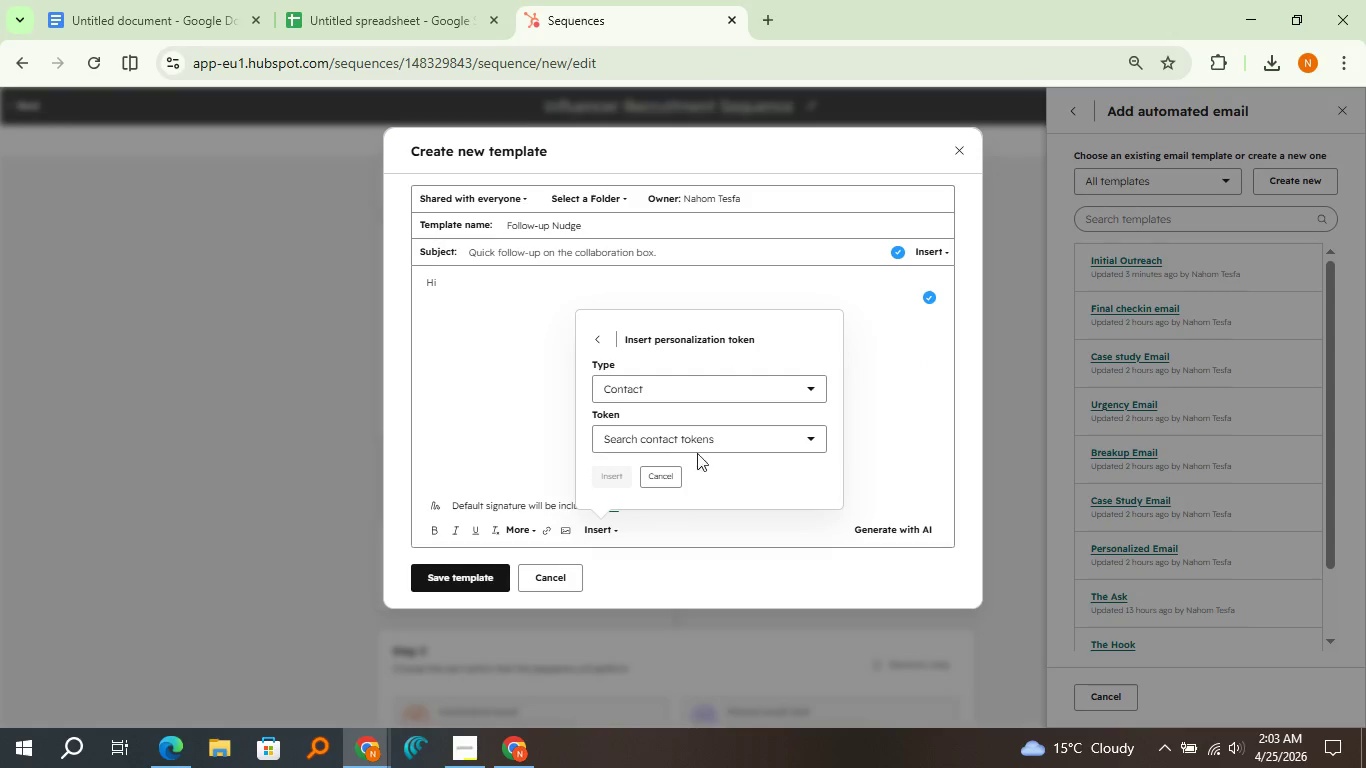 
left_click([701, 445])
 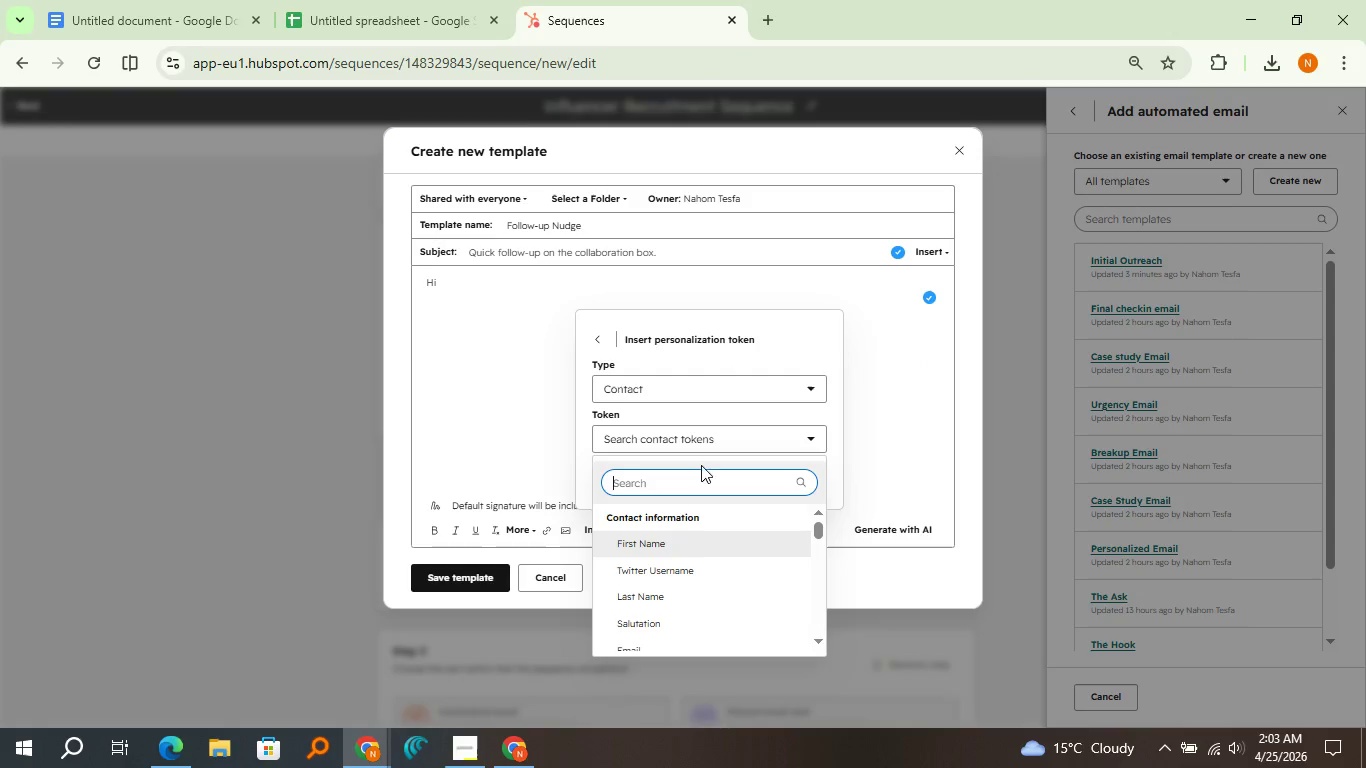 
left_click([684, 535])
 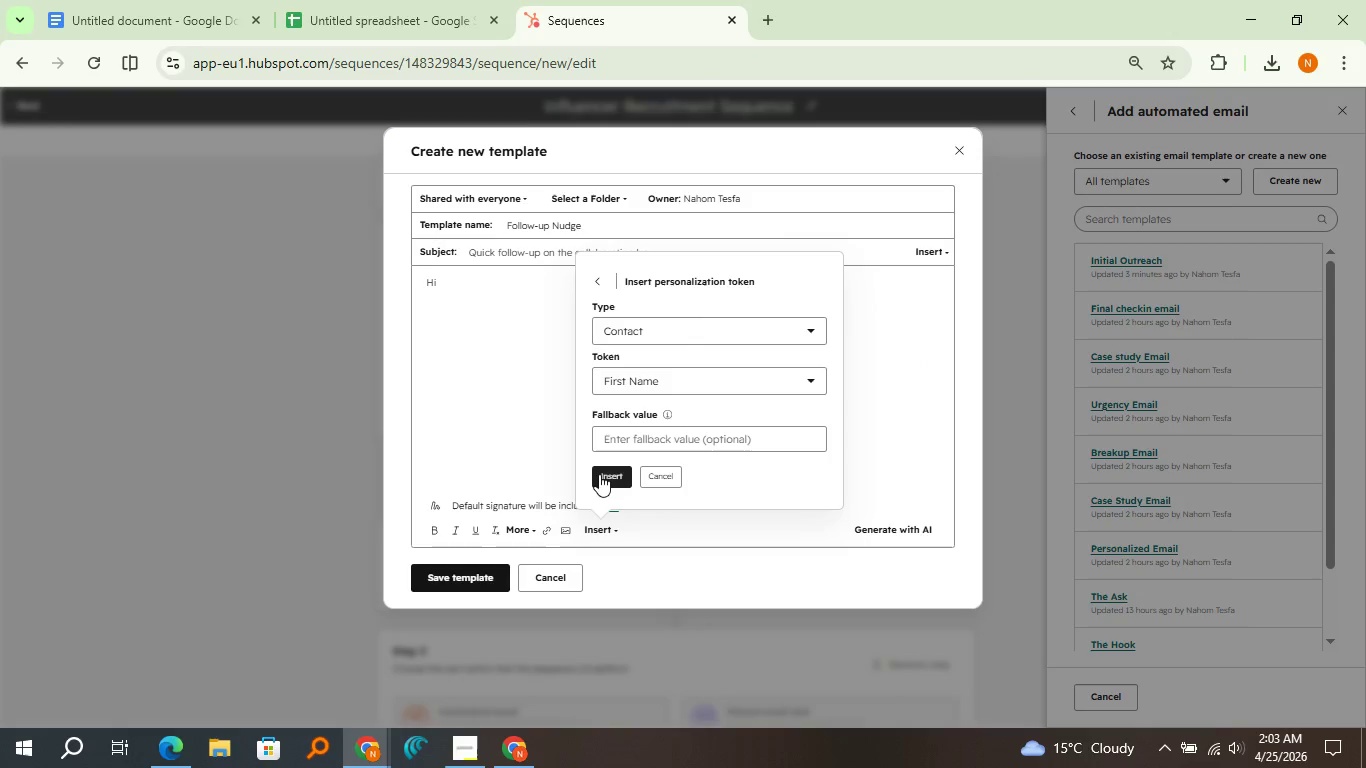 
left_click([602, 470])
 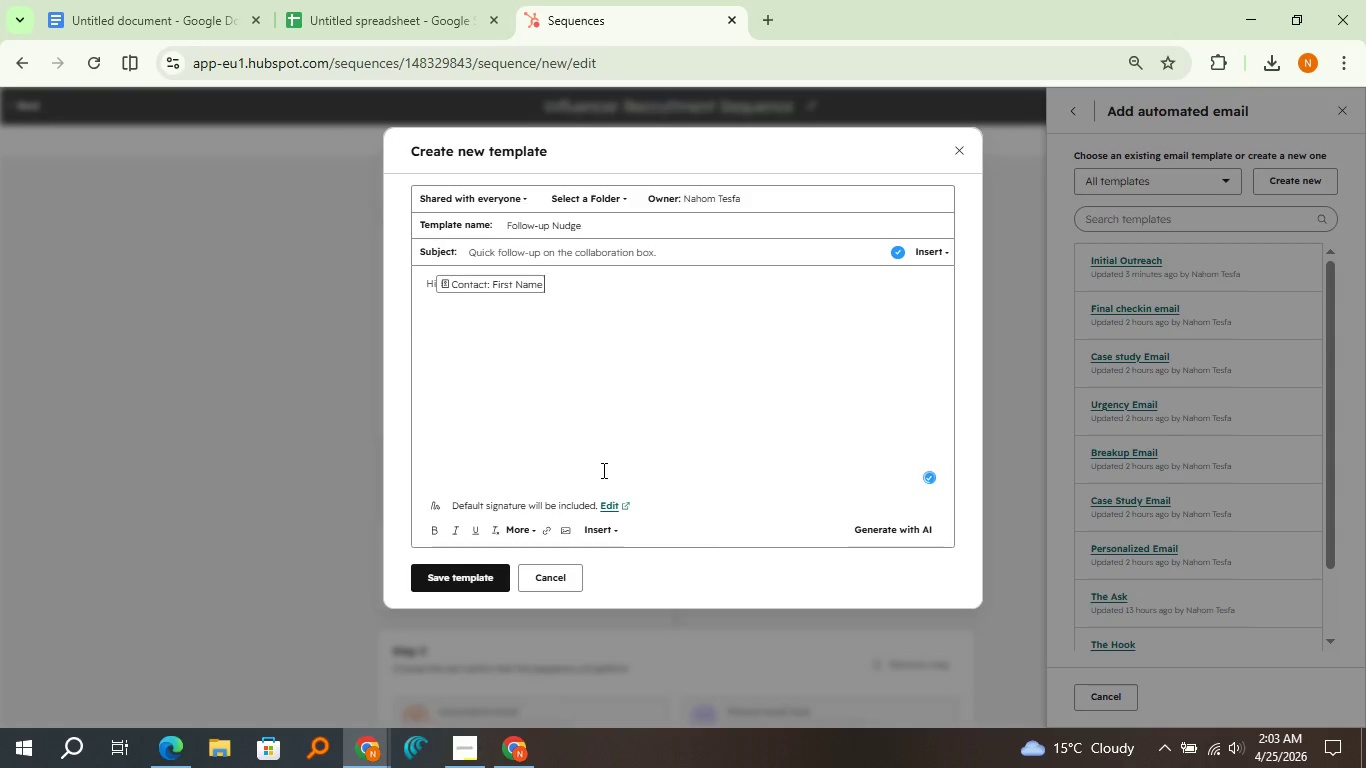 
key(Comma)
 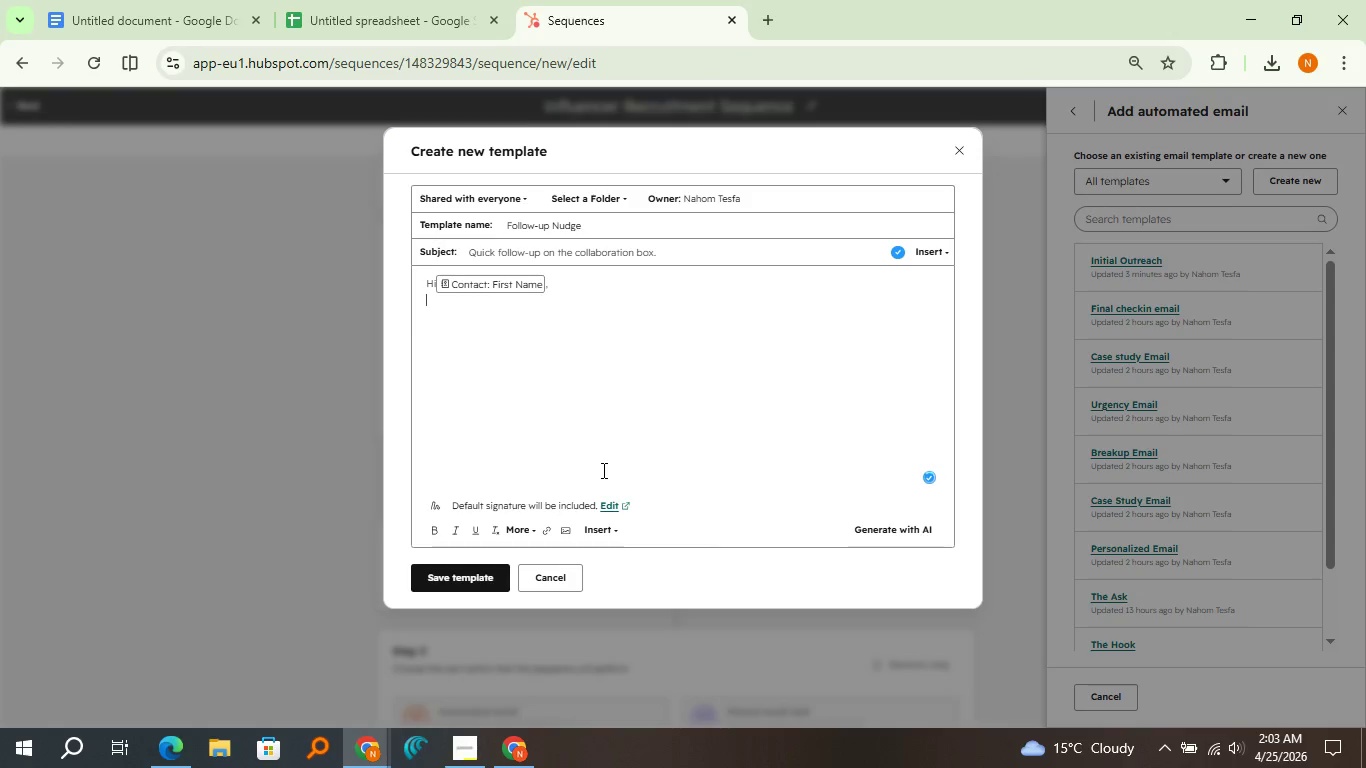 
key(Enter)
 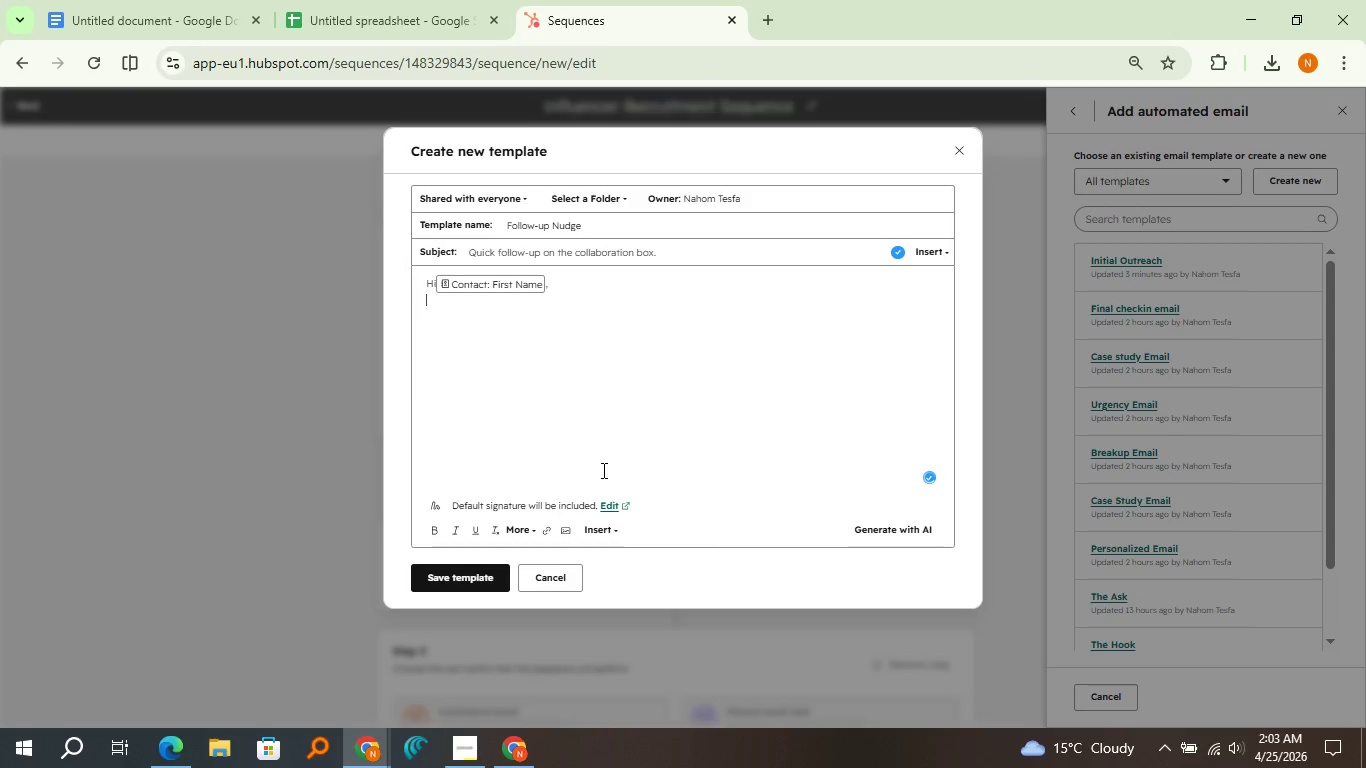 
key(Enter)
 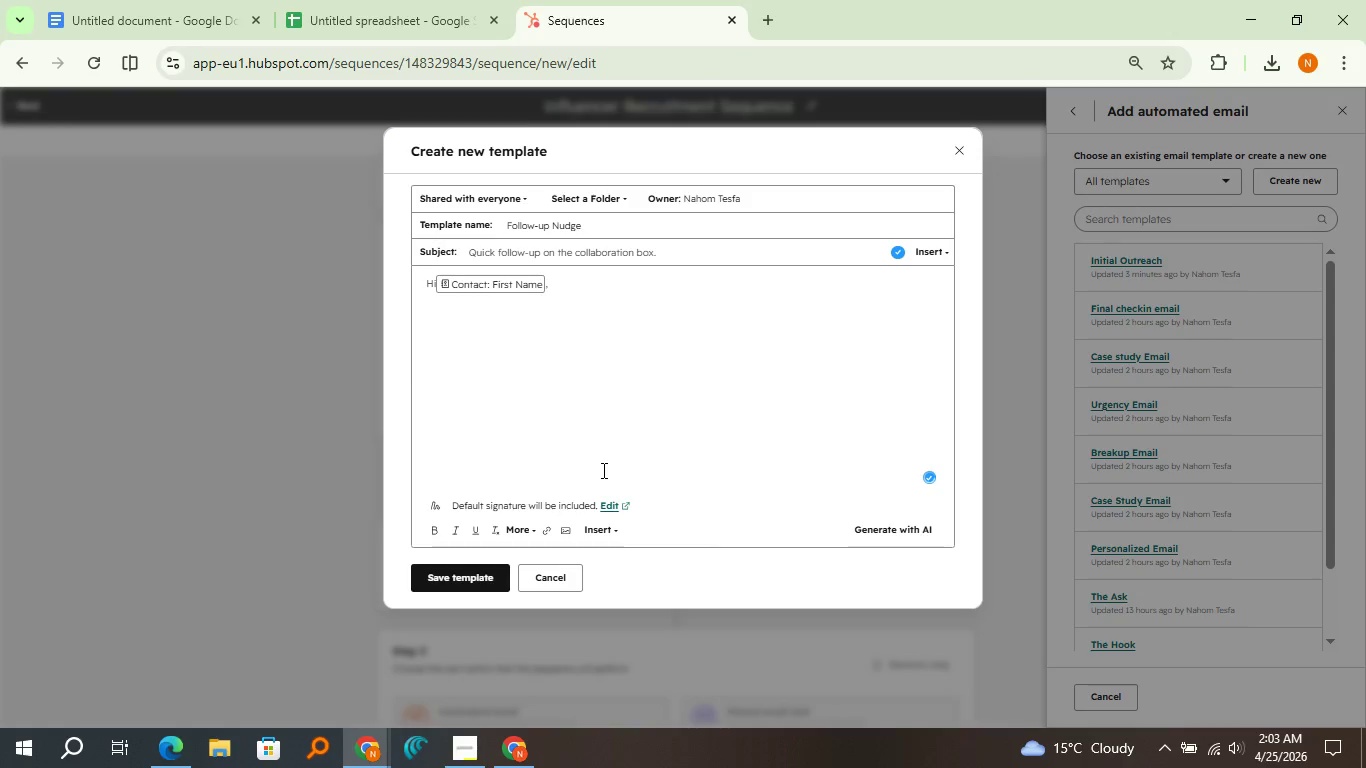 
type(Just following up on the collabration opportunity I sa)
key(Backspace)
type(hared earlier.)
 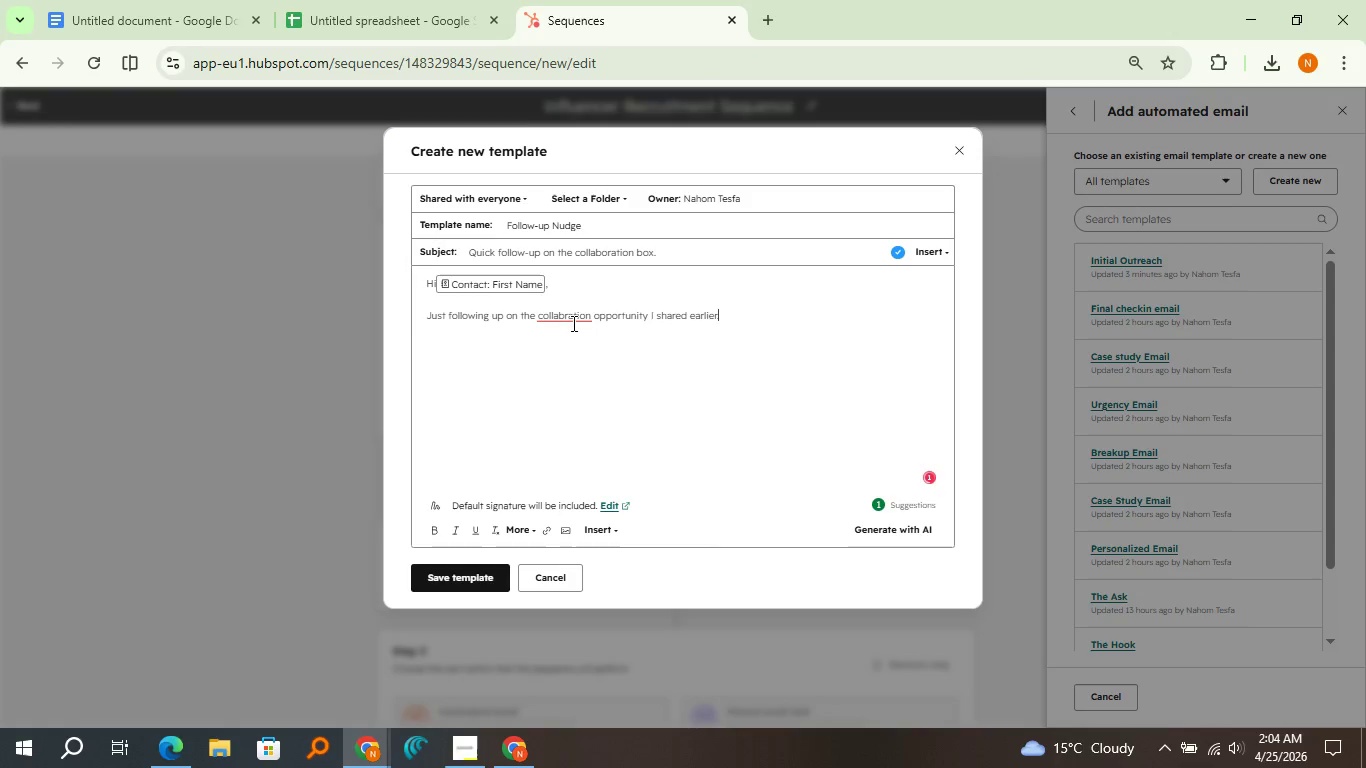 
left_click([560, 314])
 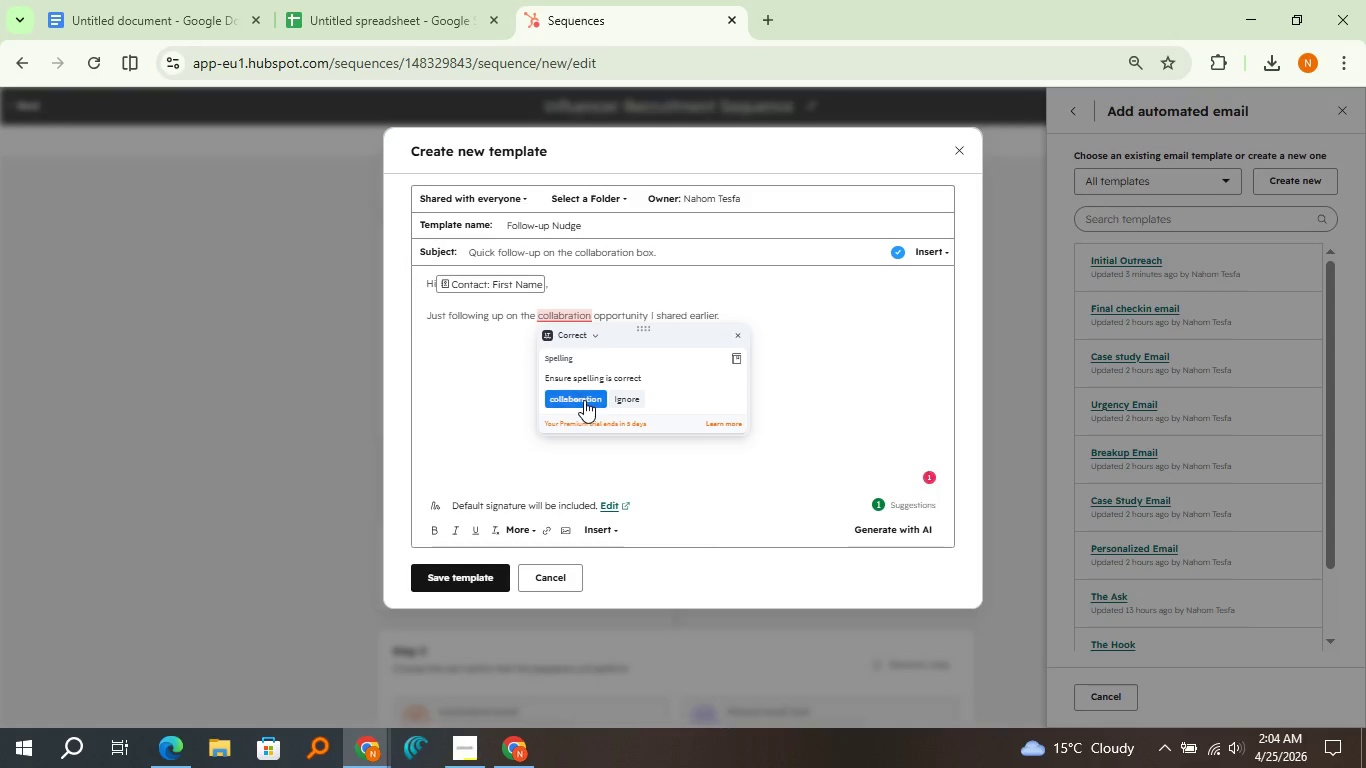 
left_click([584, 400])
 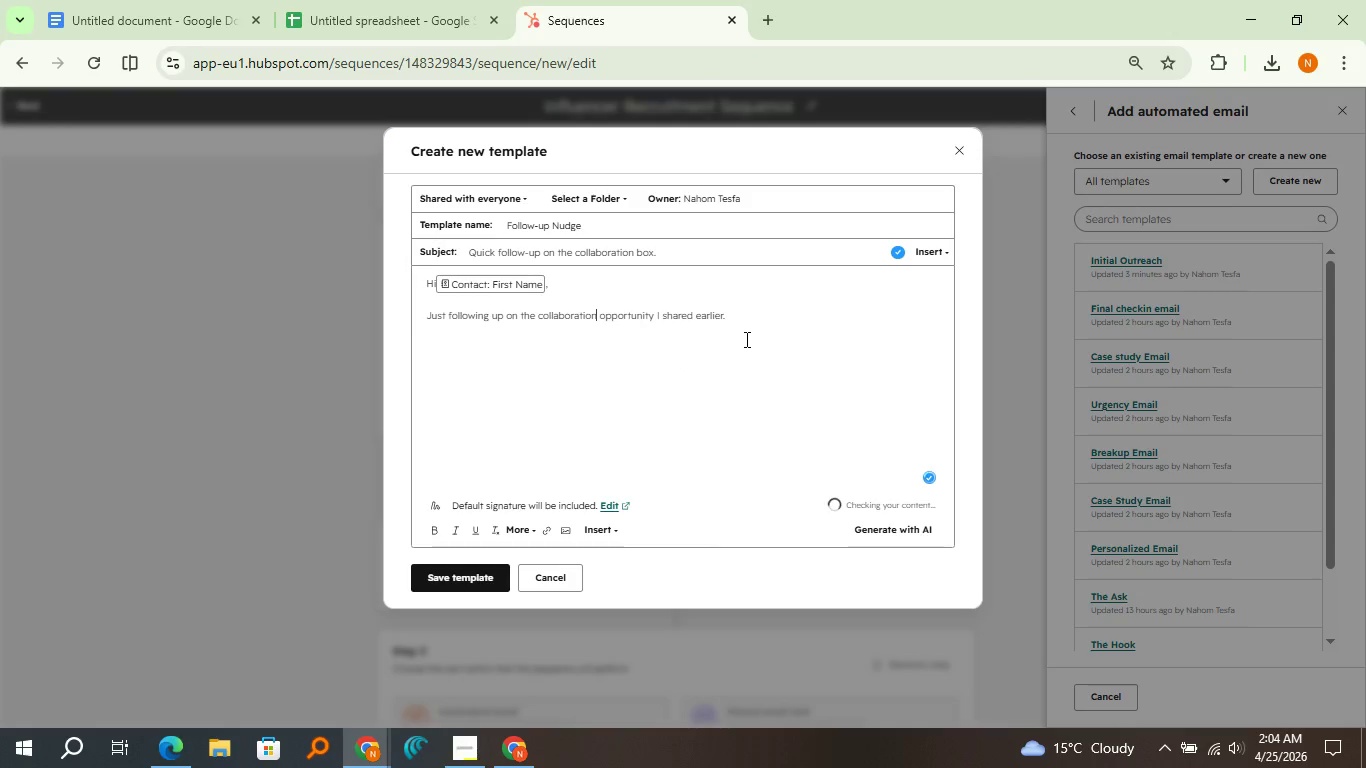 
left_click([745, 339])
 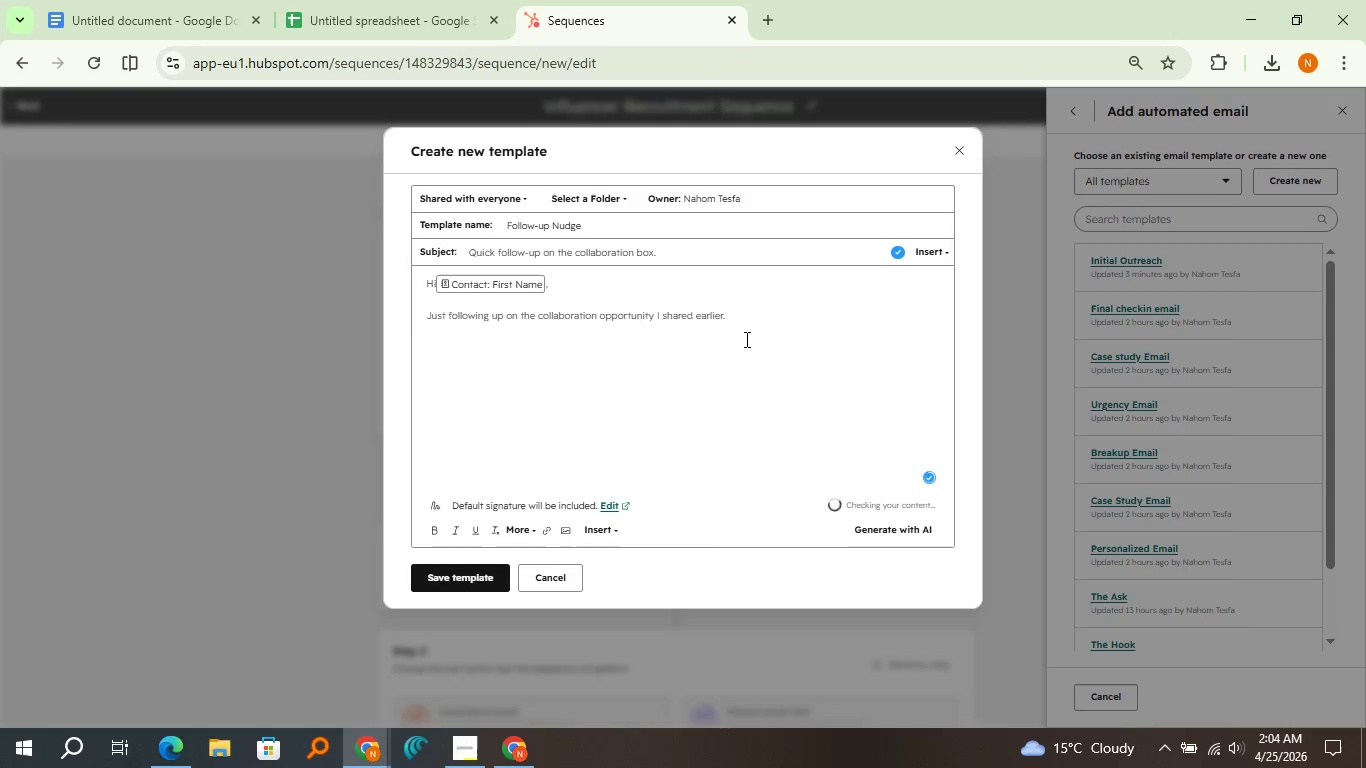 
key(Enter)
 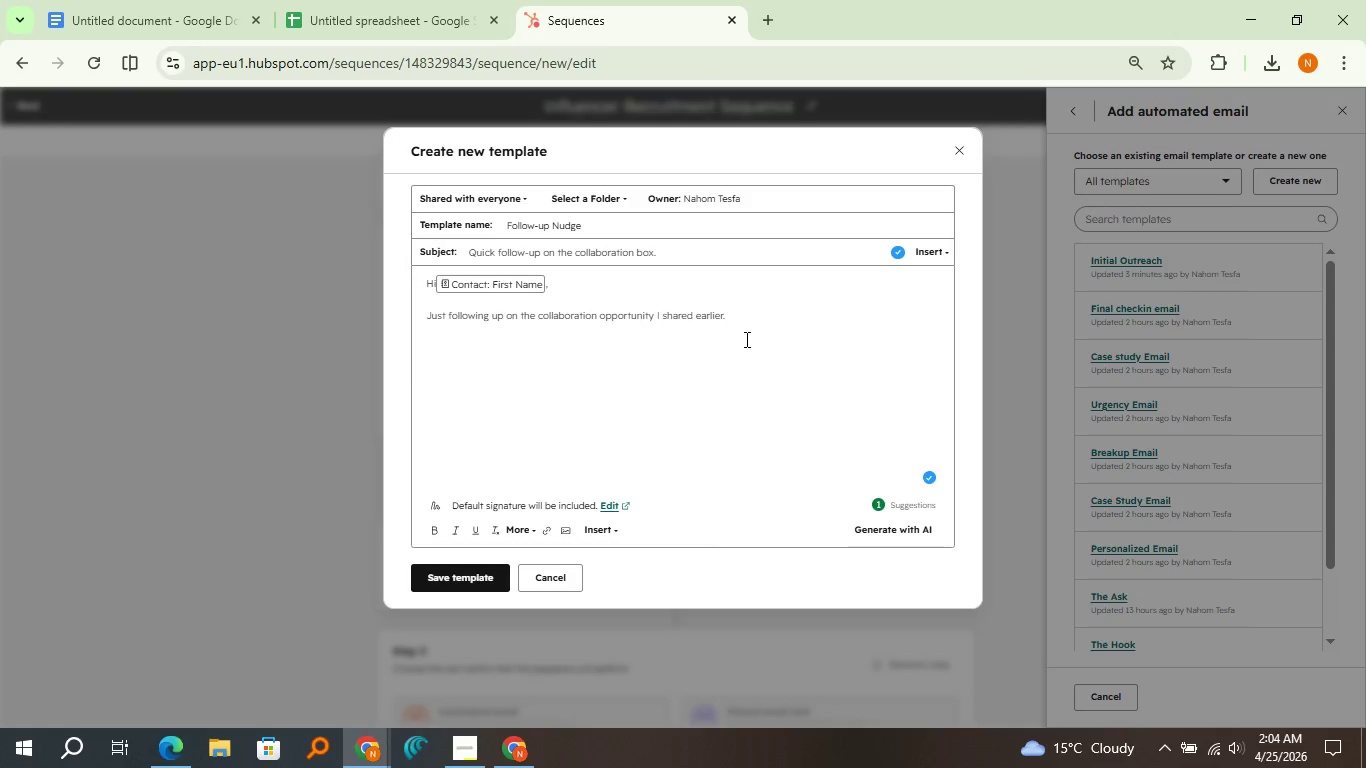 
key(Enter)
 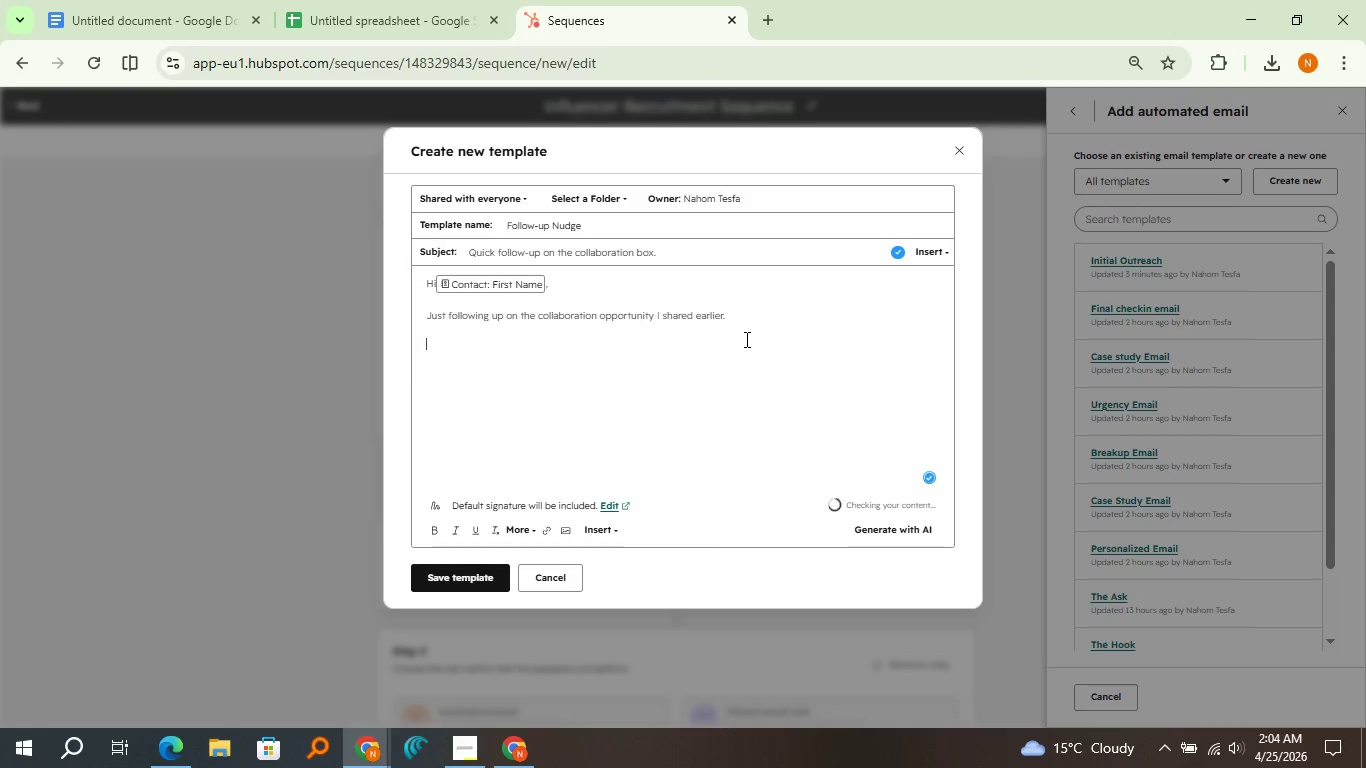 
type(We're finalizing our creator partnerships soon and I wanted to am)
key(Backspace)
key(Backspace)
type(make sure )
 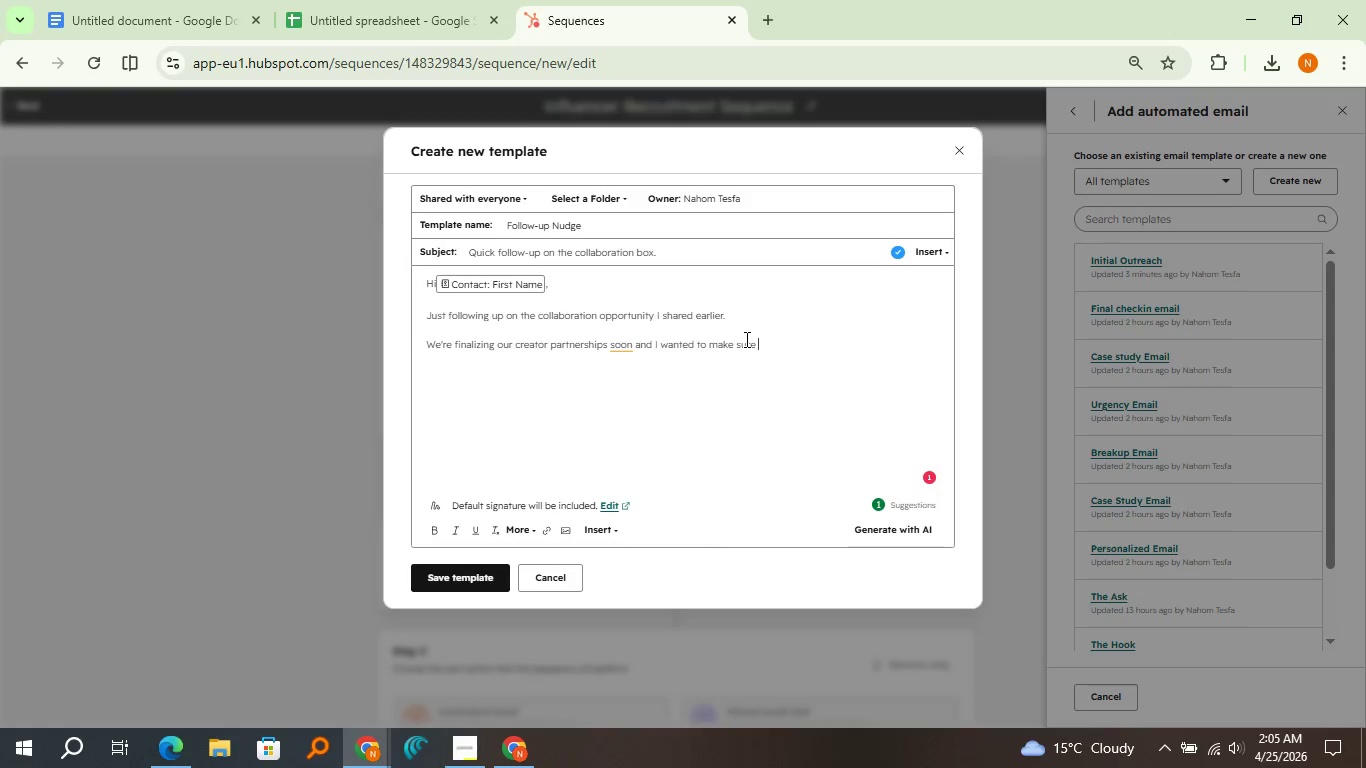 
type(u)
key(Backspace)
type(you had the chance to review it.)
 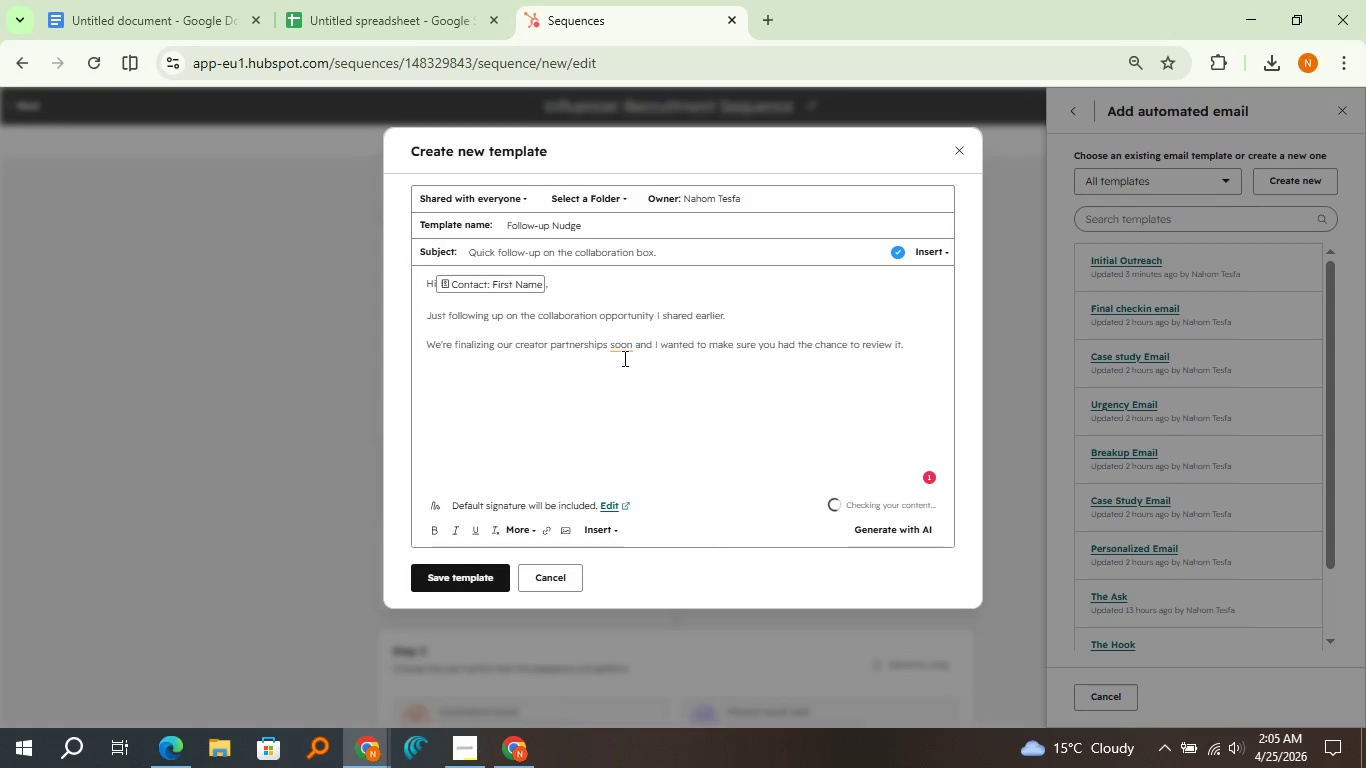 
left_click([623, 348])
 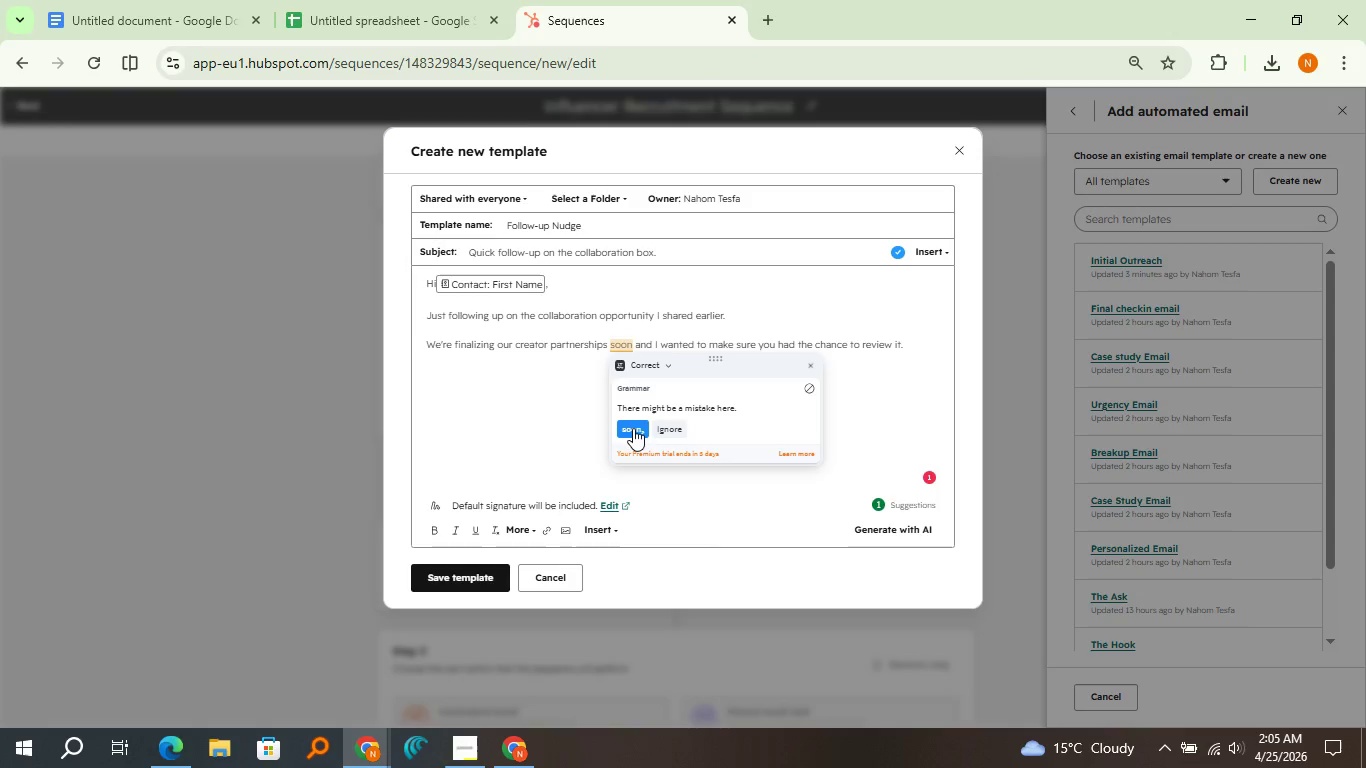 
left_click([633, 428])
 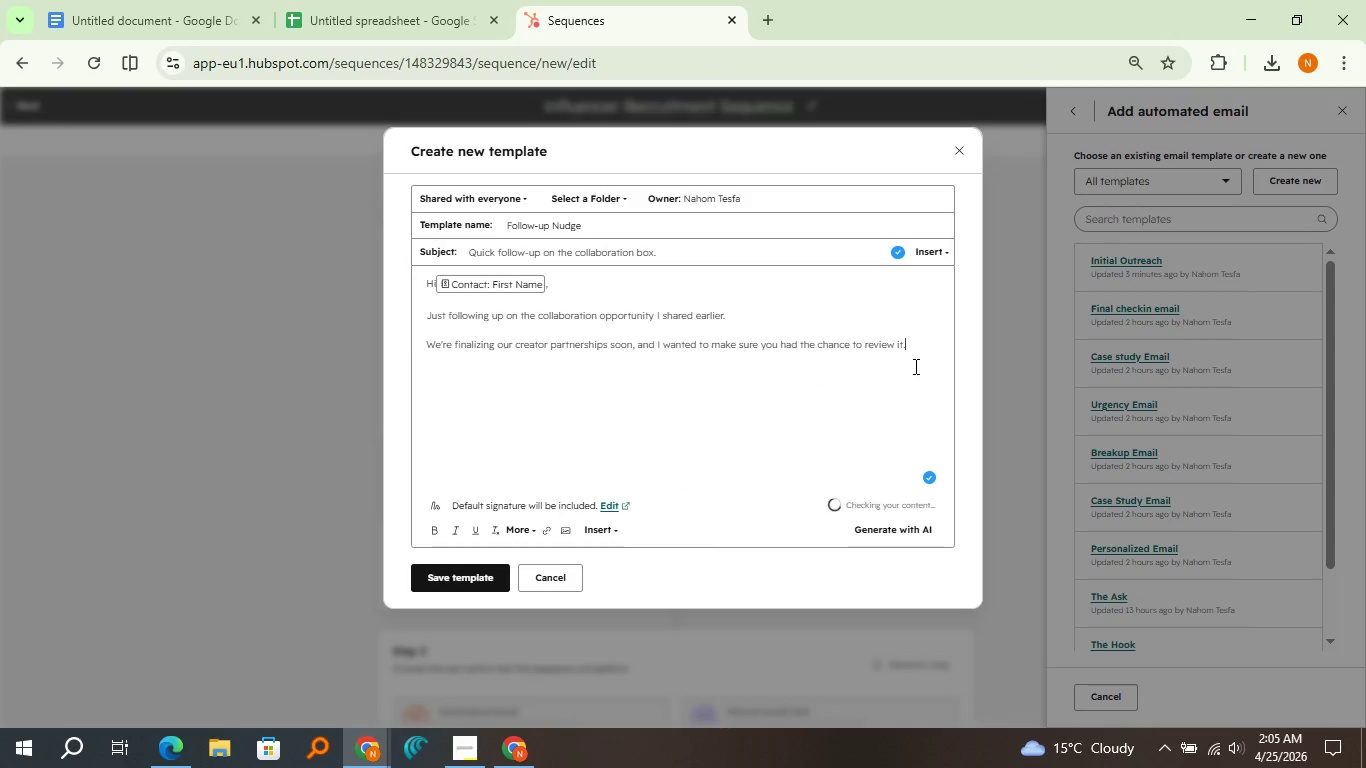 
key(Enter)
 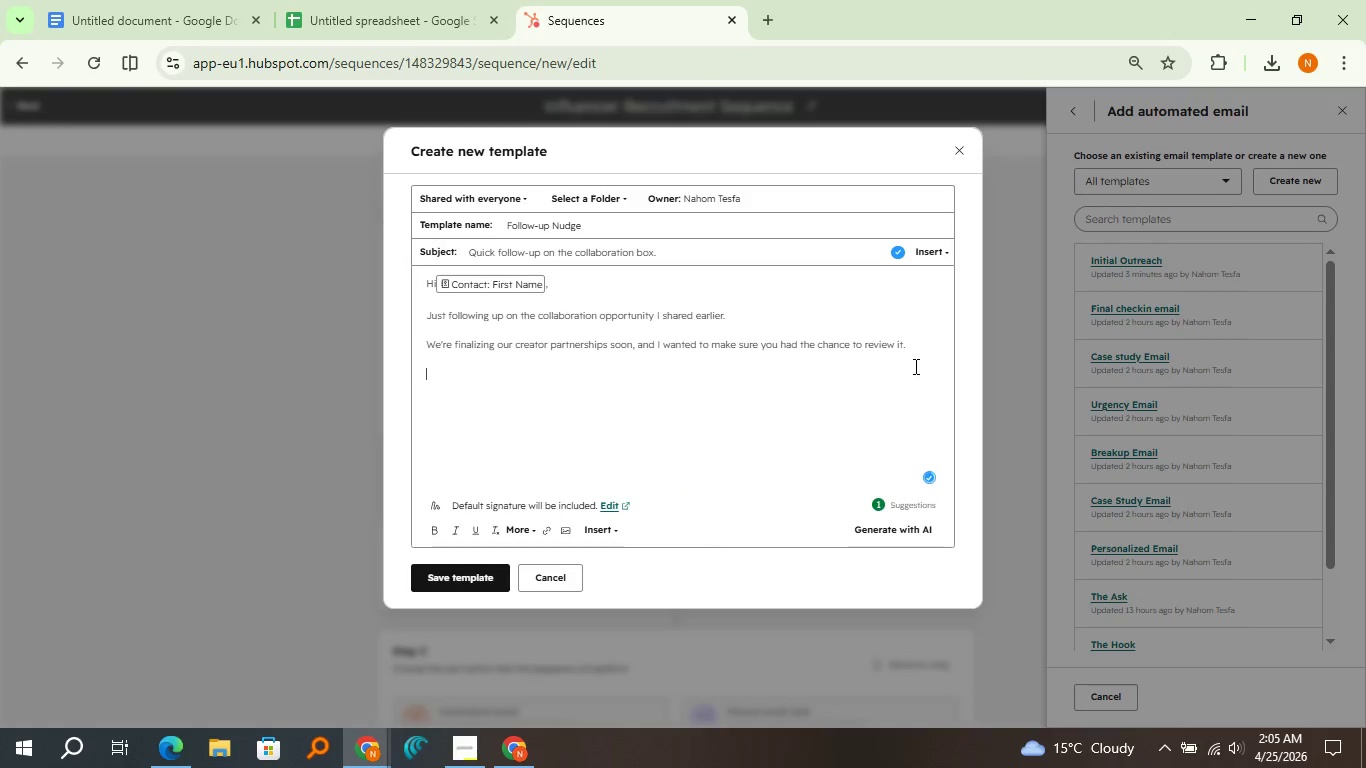 
key(Enter)
 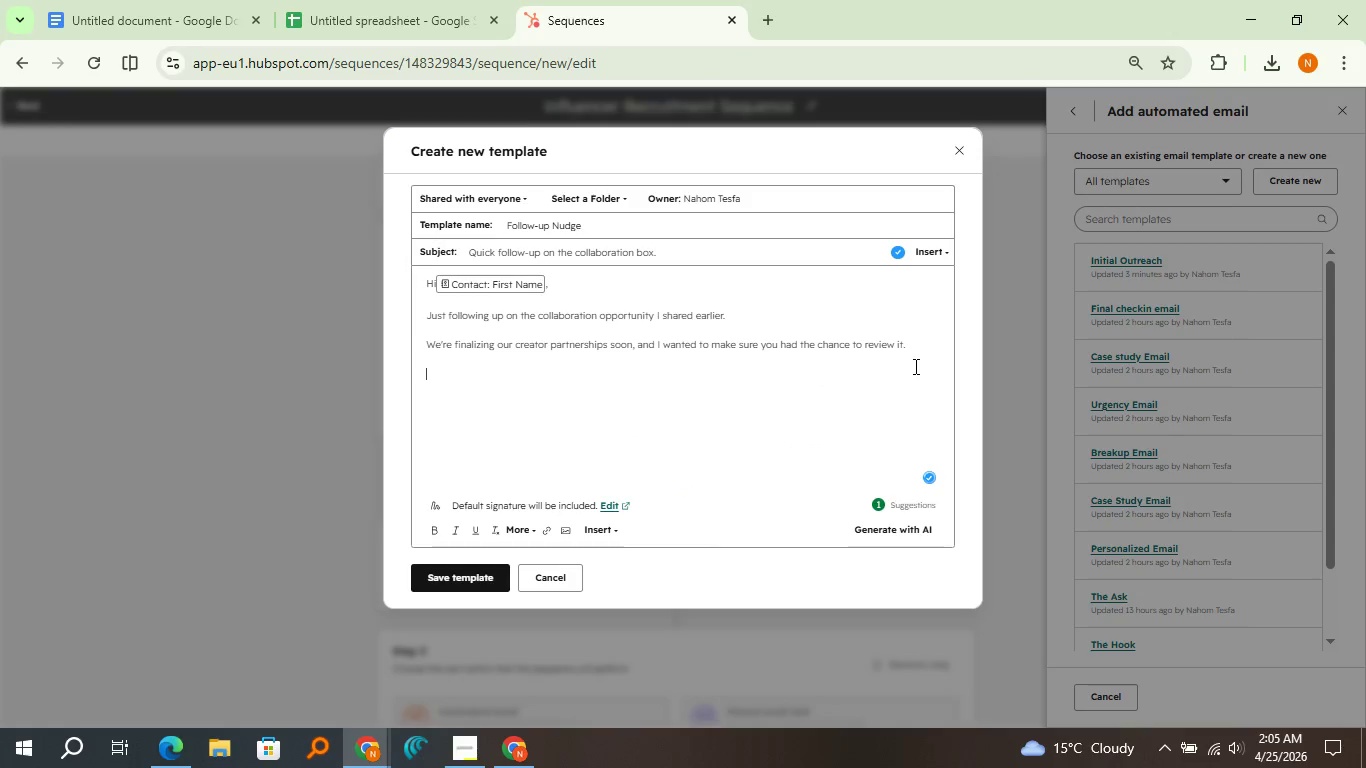 
type(Since yout)
key(Backspace)
type(r work)
 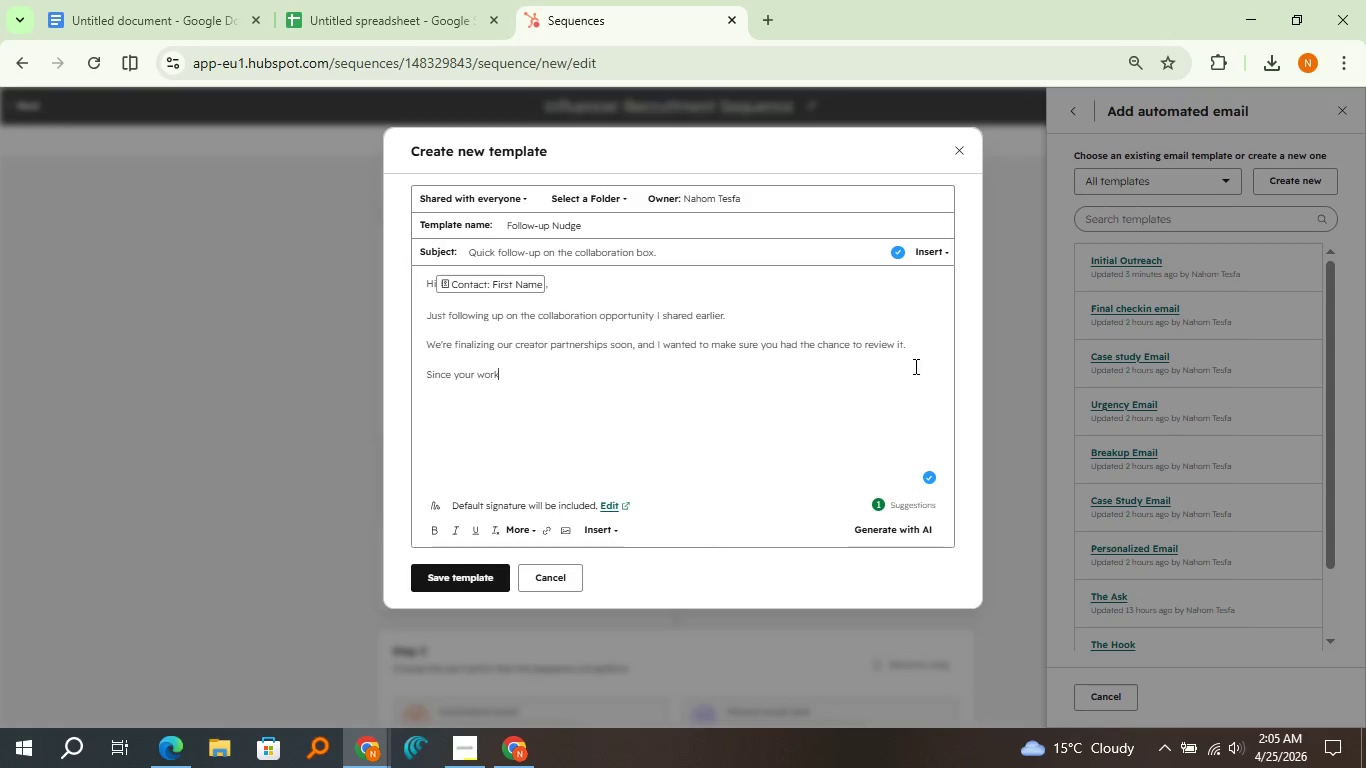 
type( n)
key(Backspace)
type(in )
 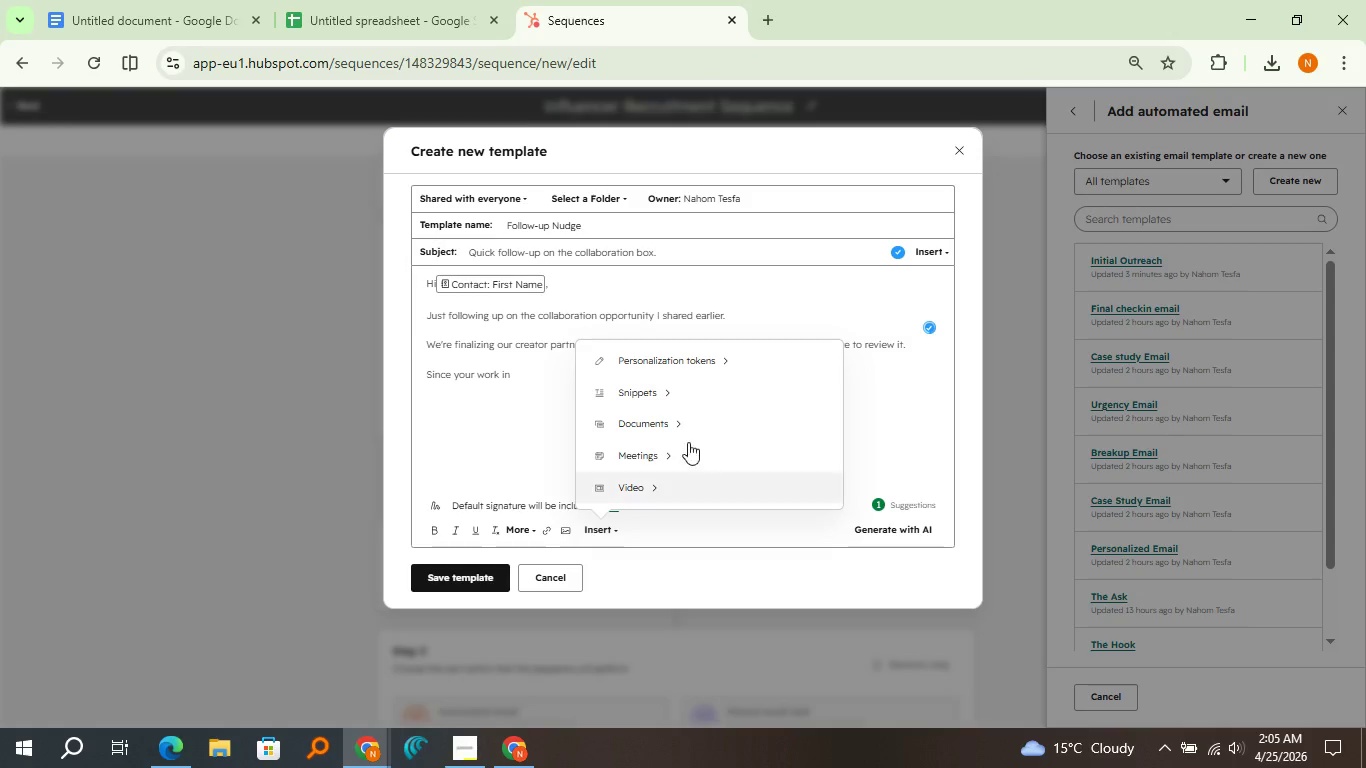 
left_click([702, 361])
 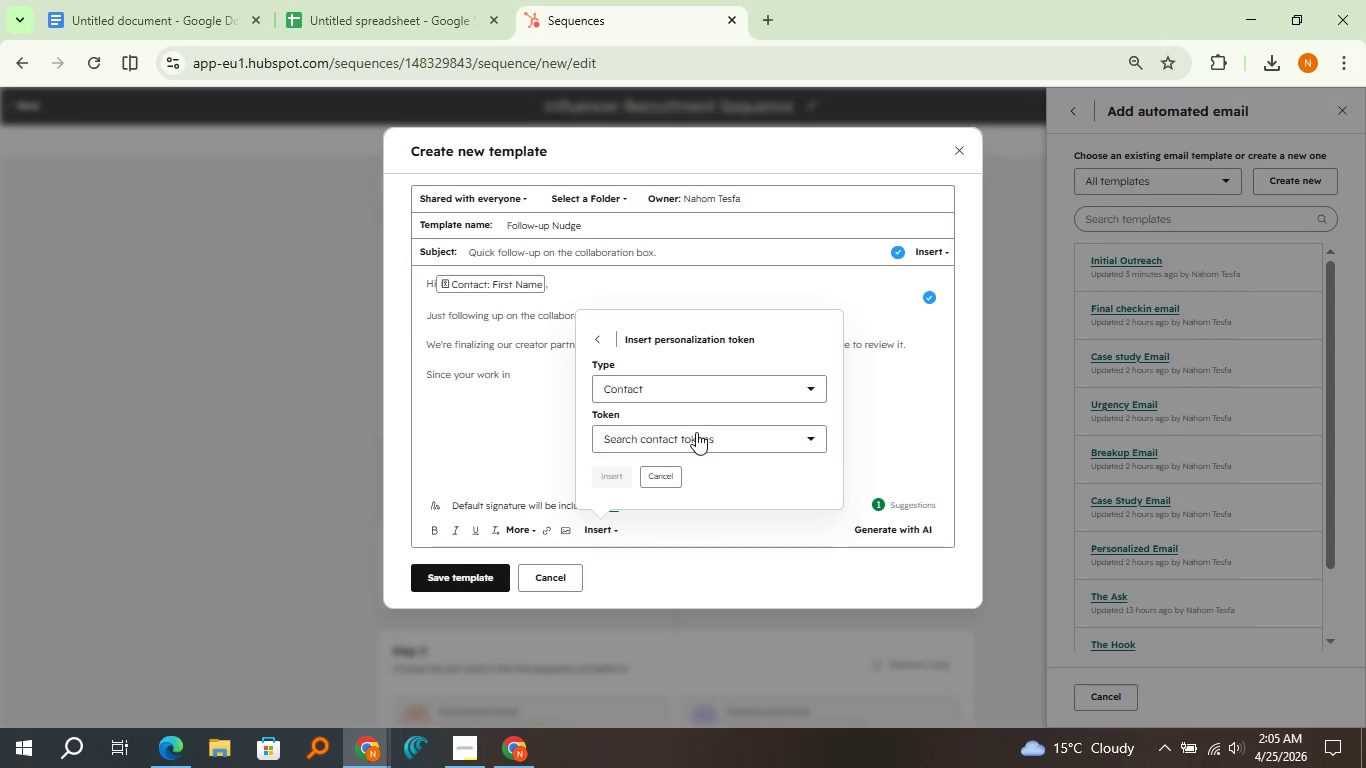 
left_click([696, 432])
 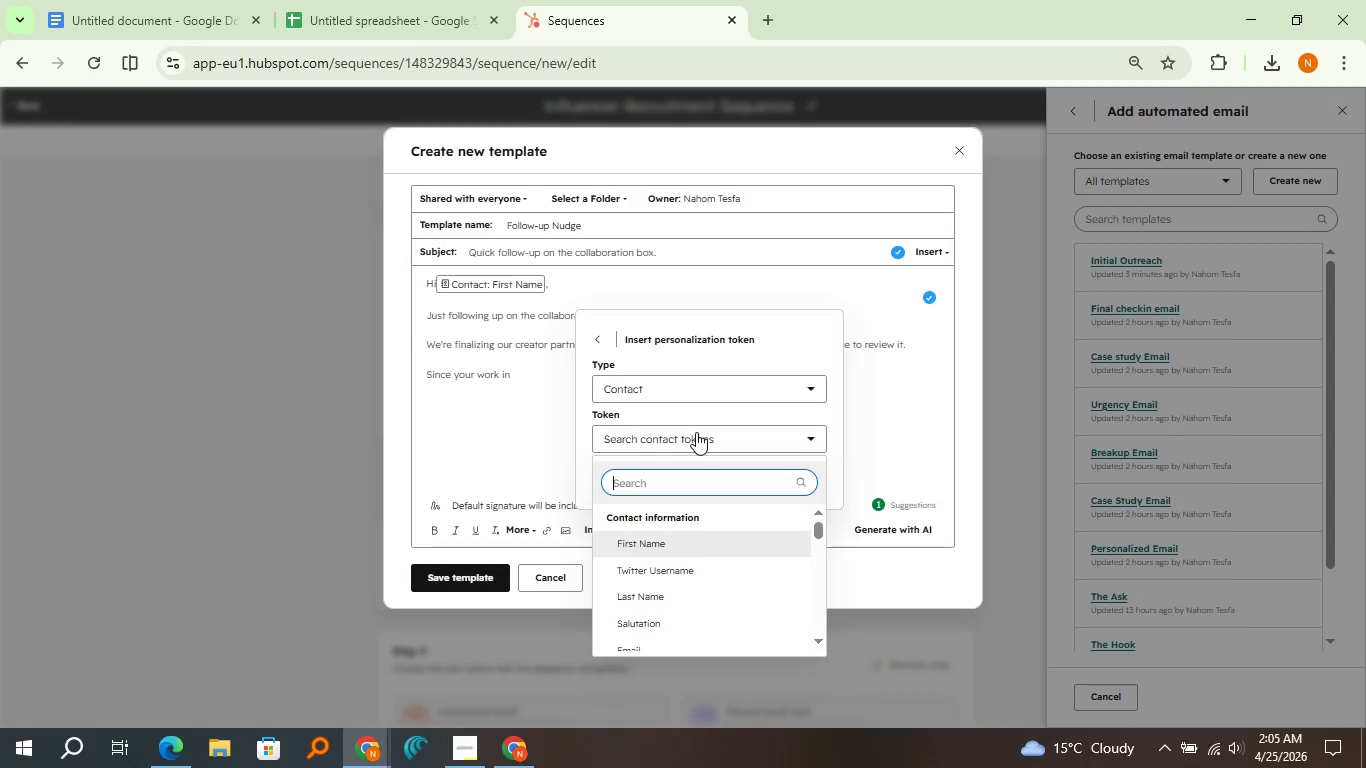 
type(inf)
 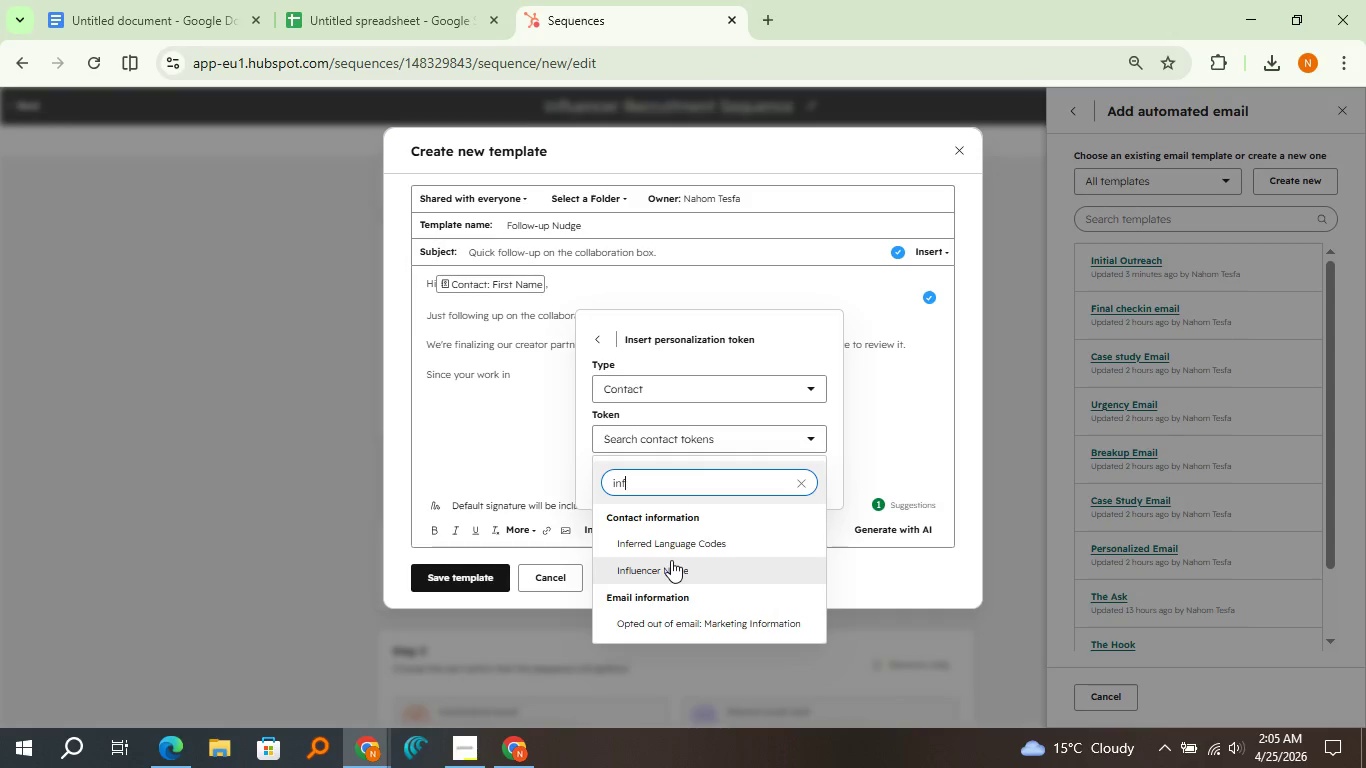 
left_click([671, 562])
 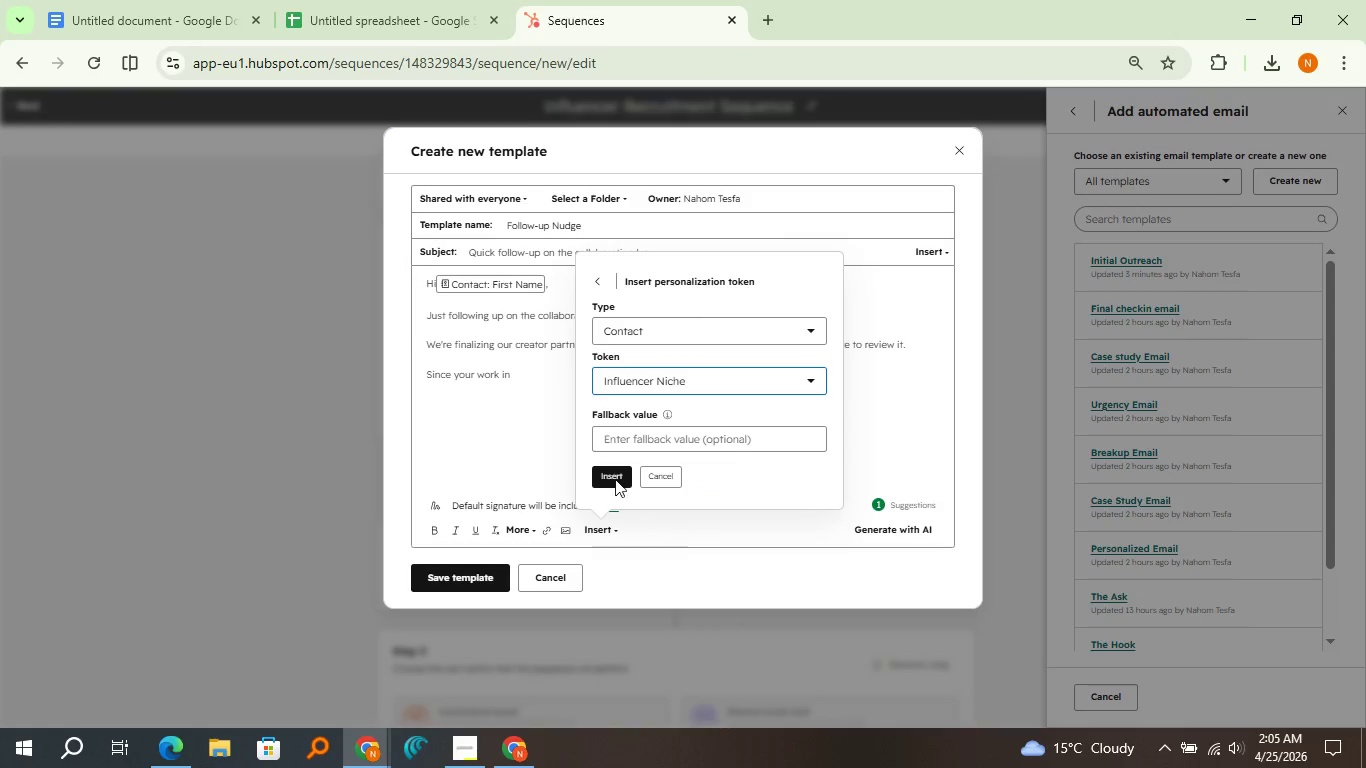 
left_click([605, 473])
 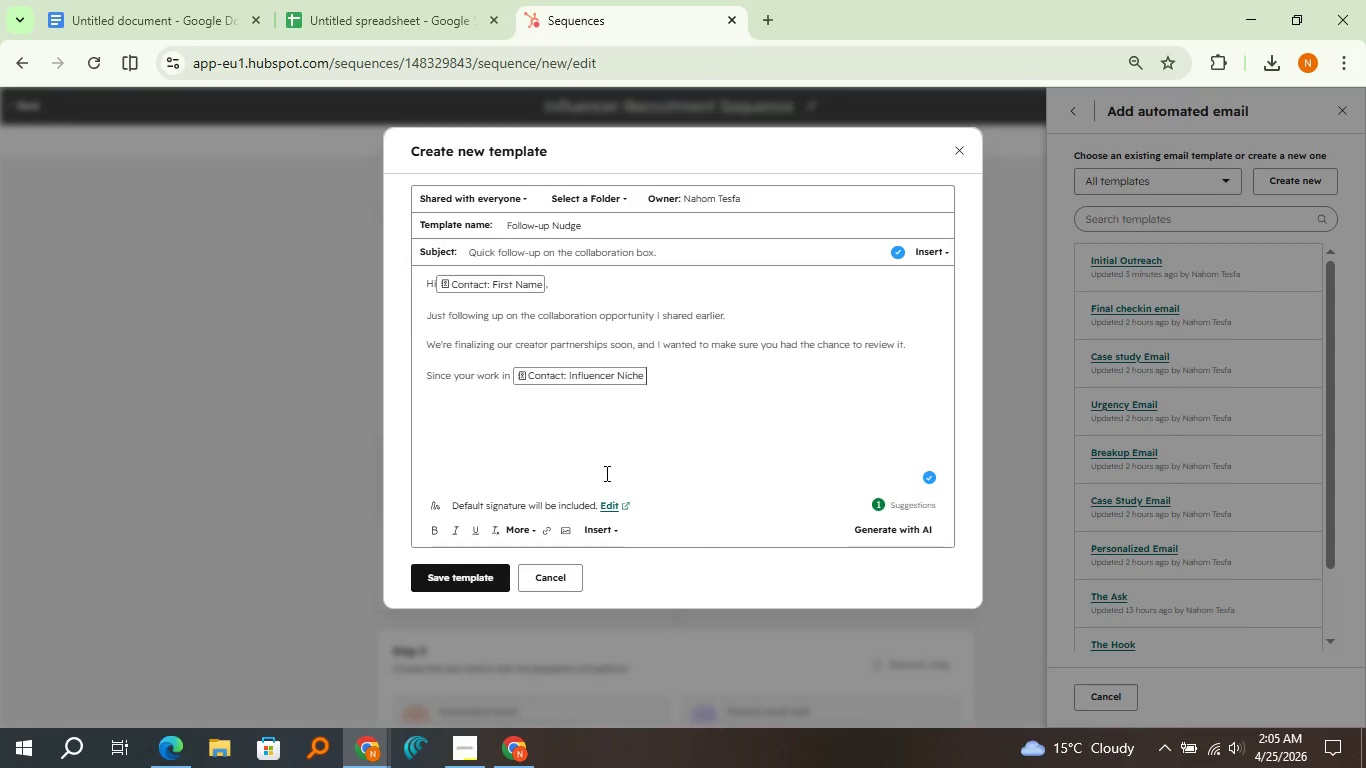 
type( aligns )
 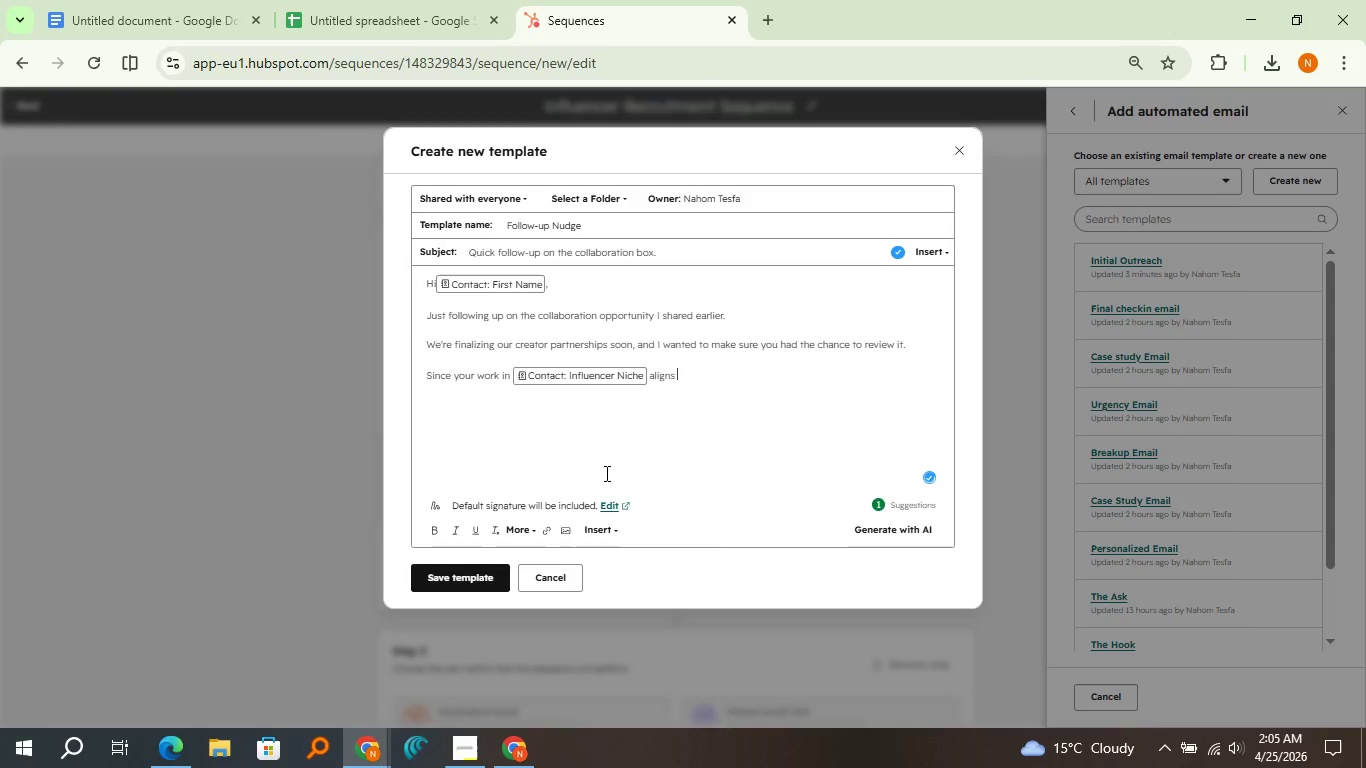 
type(beautifully with the campaign )
 